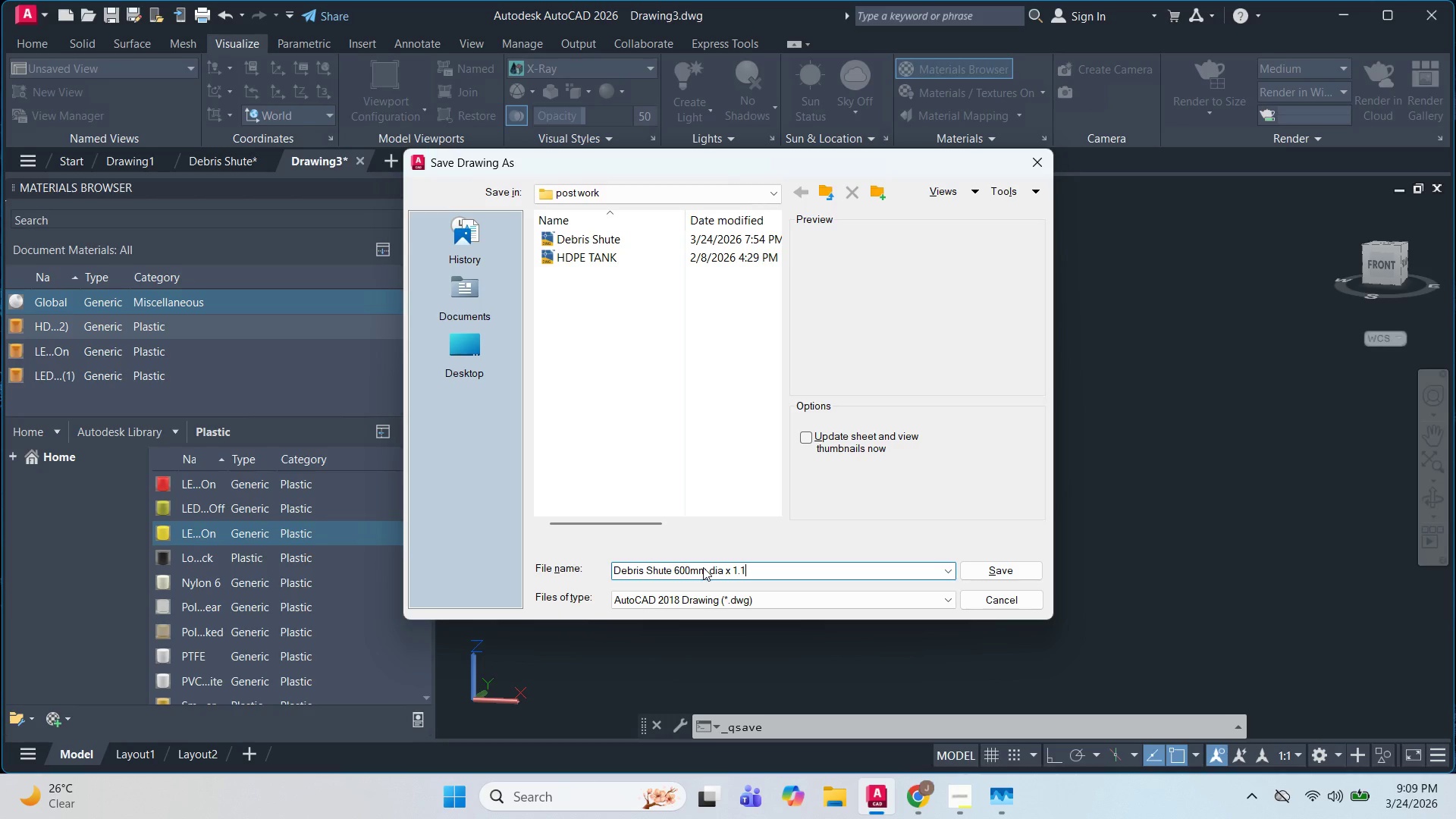 
key(CapsLock)
 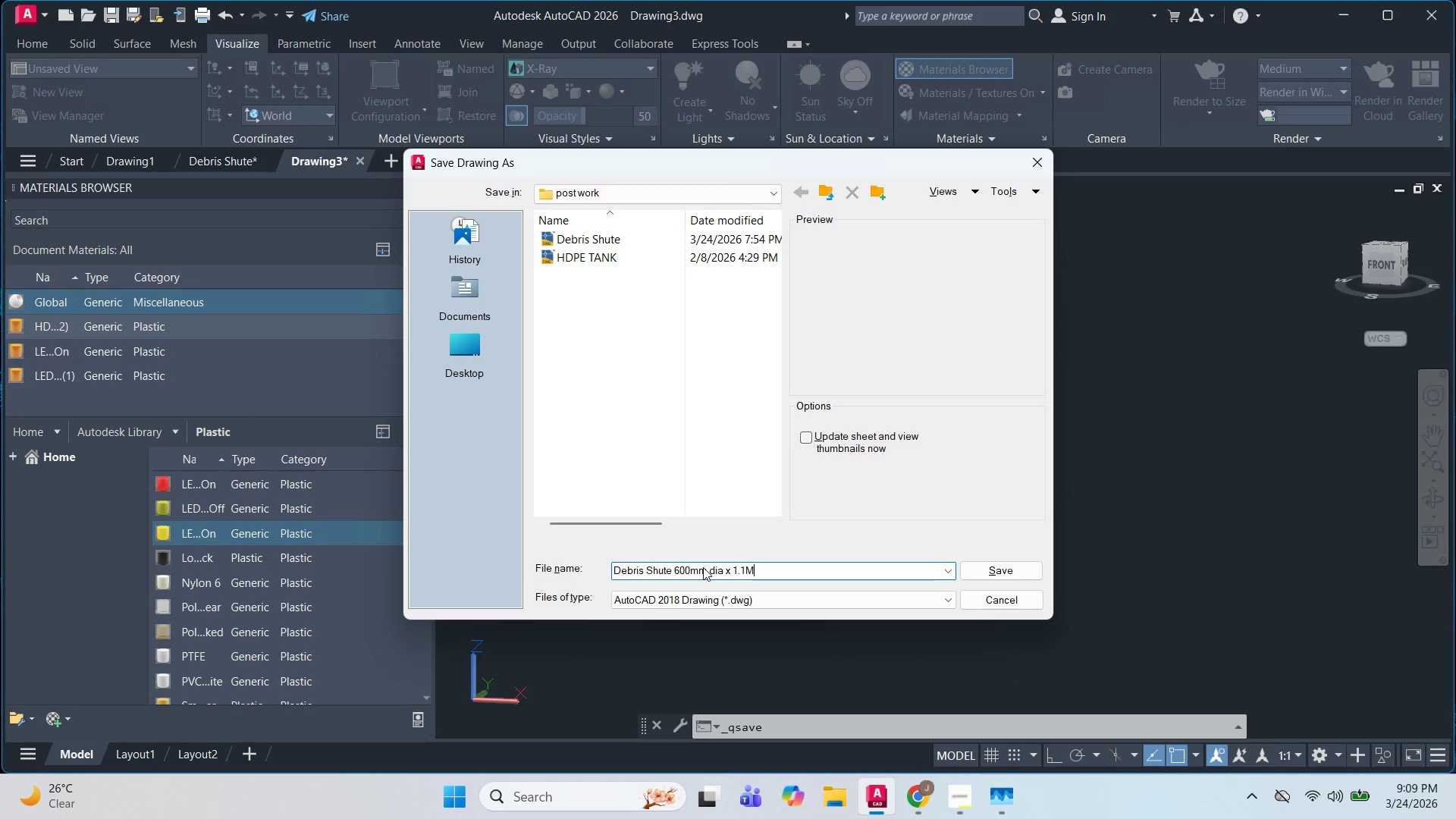 
key(M)
 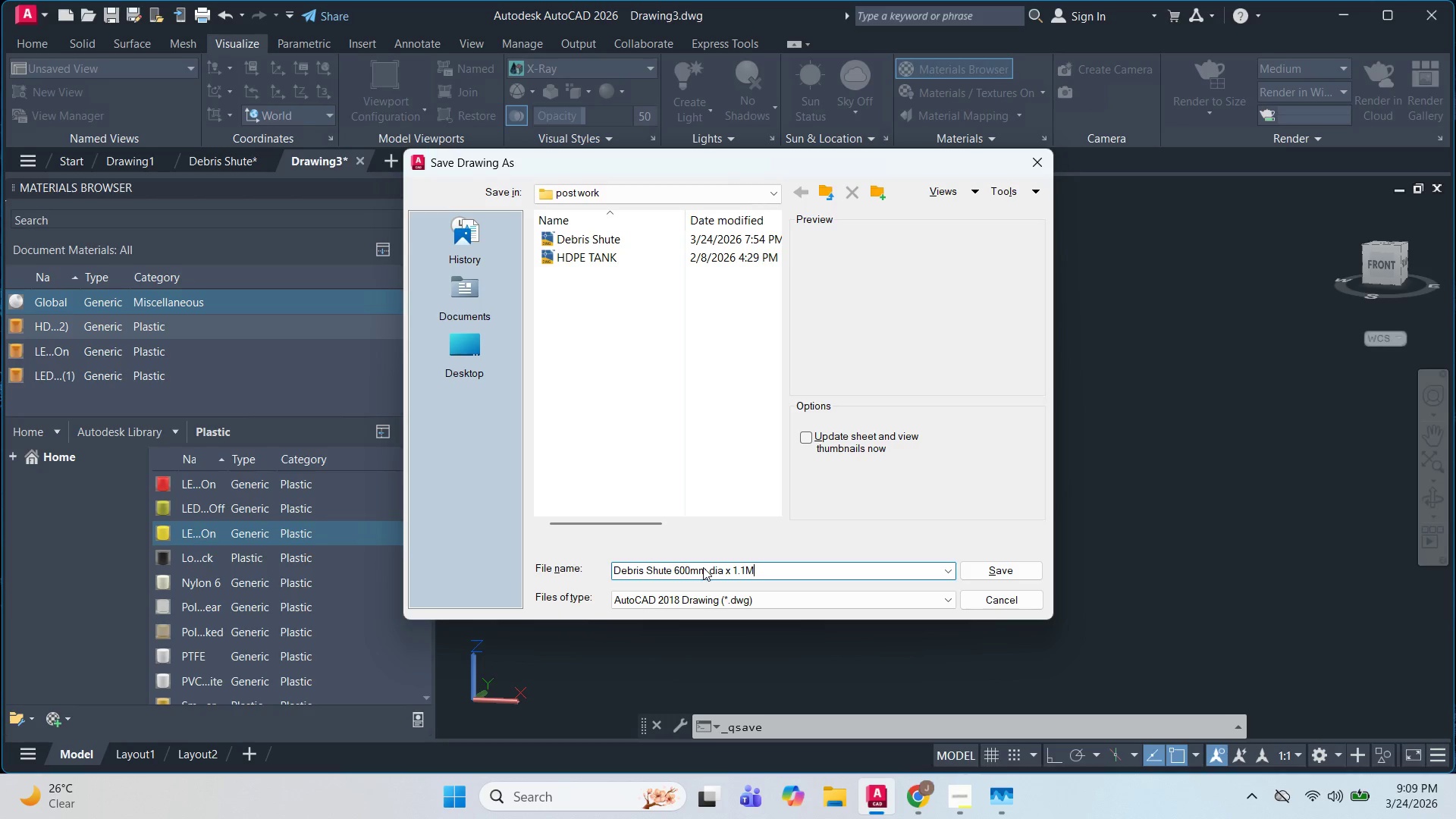 
key(CapsLock)
 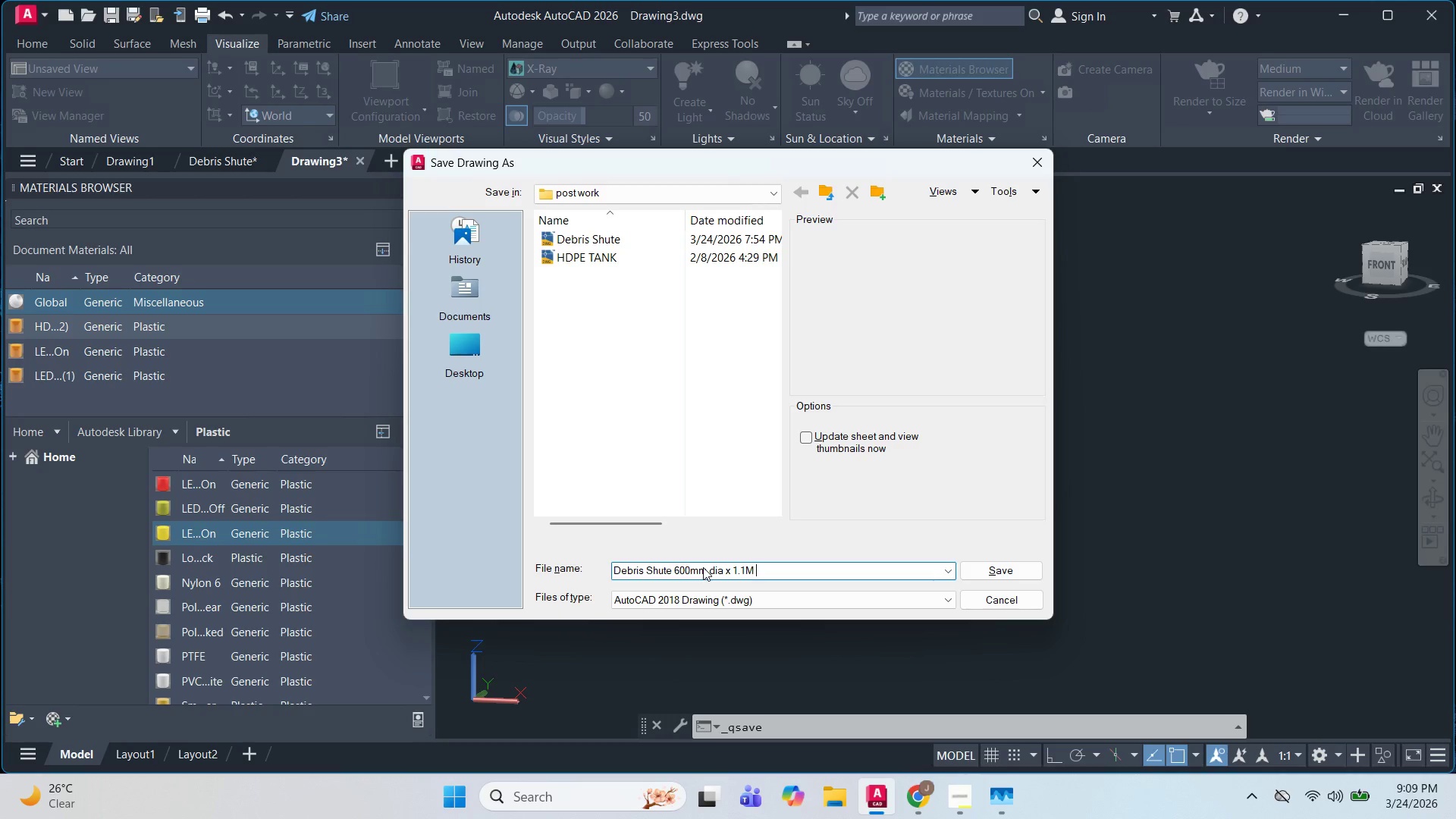 
key(Space)
 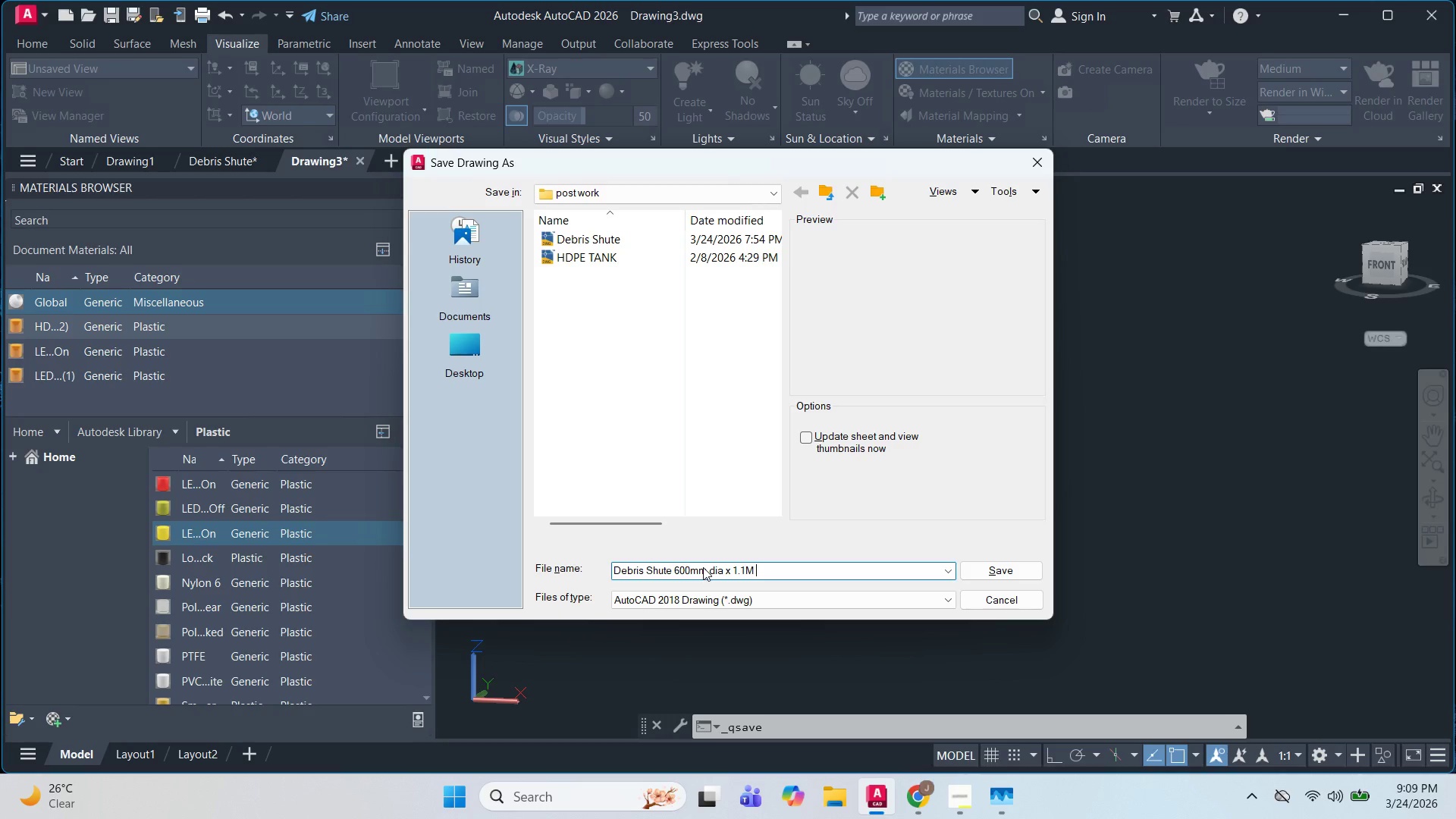 
key(Enter)
 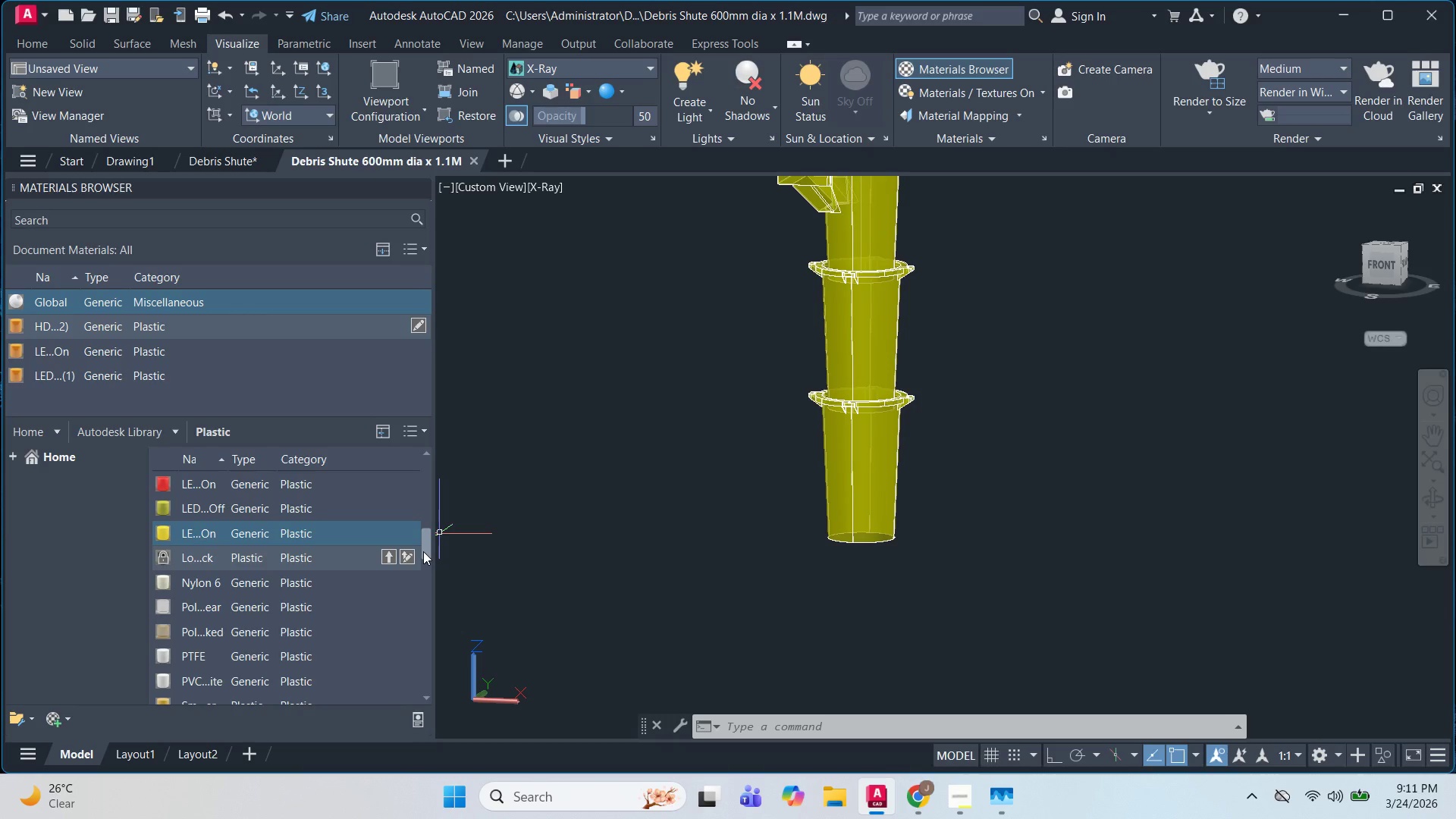 
wait(155.26)
 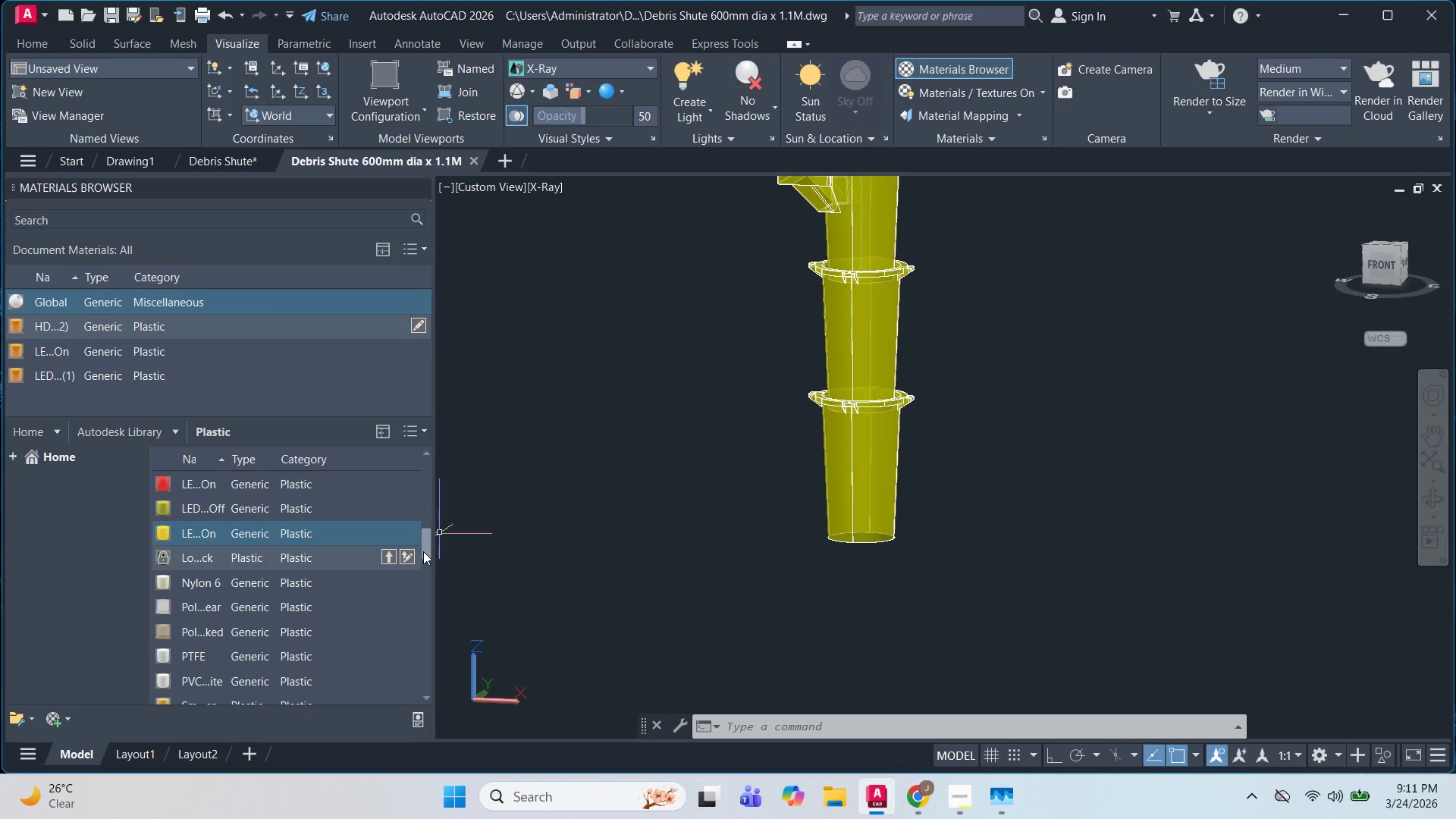 
right_click([299, 311])
 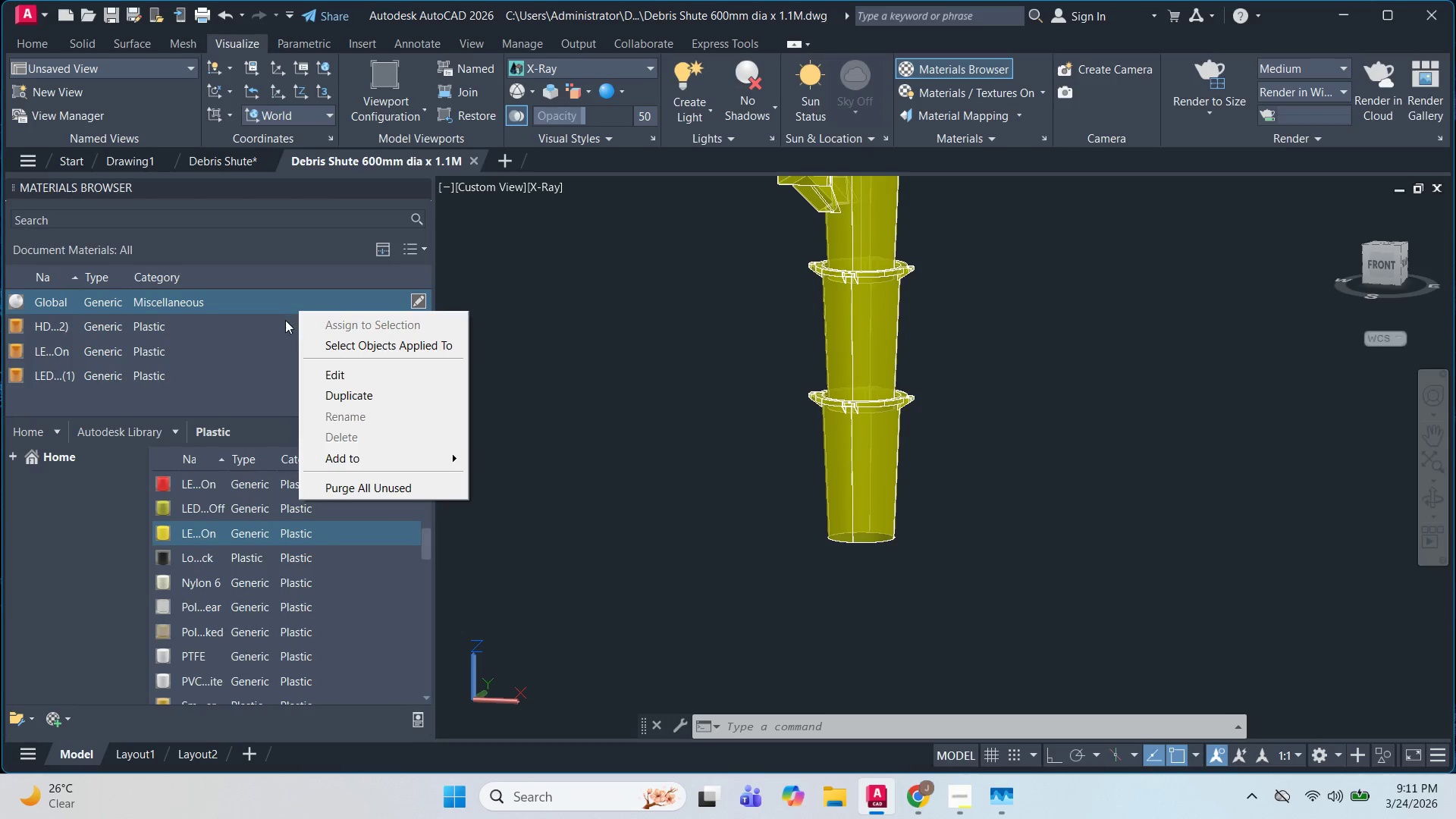 
left_click([277, 325])
 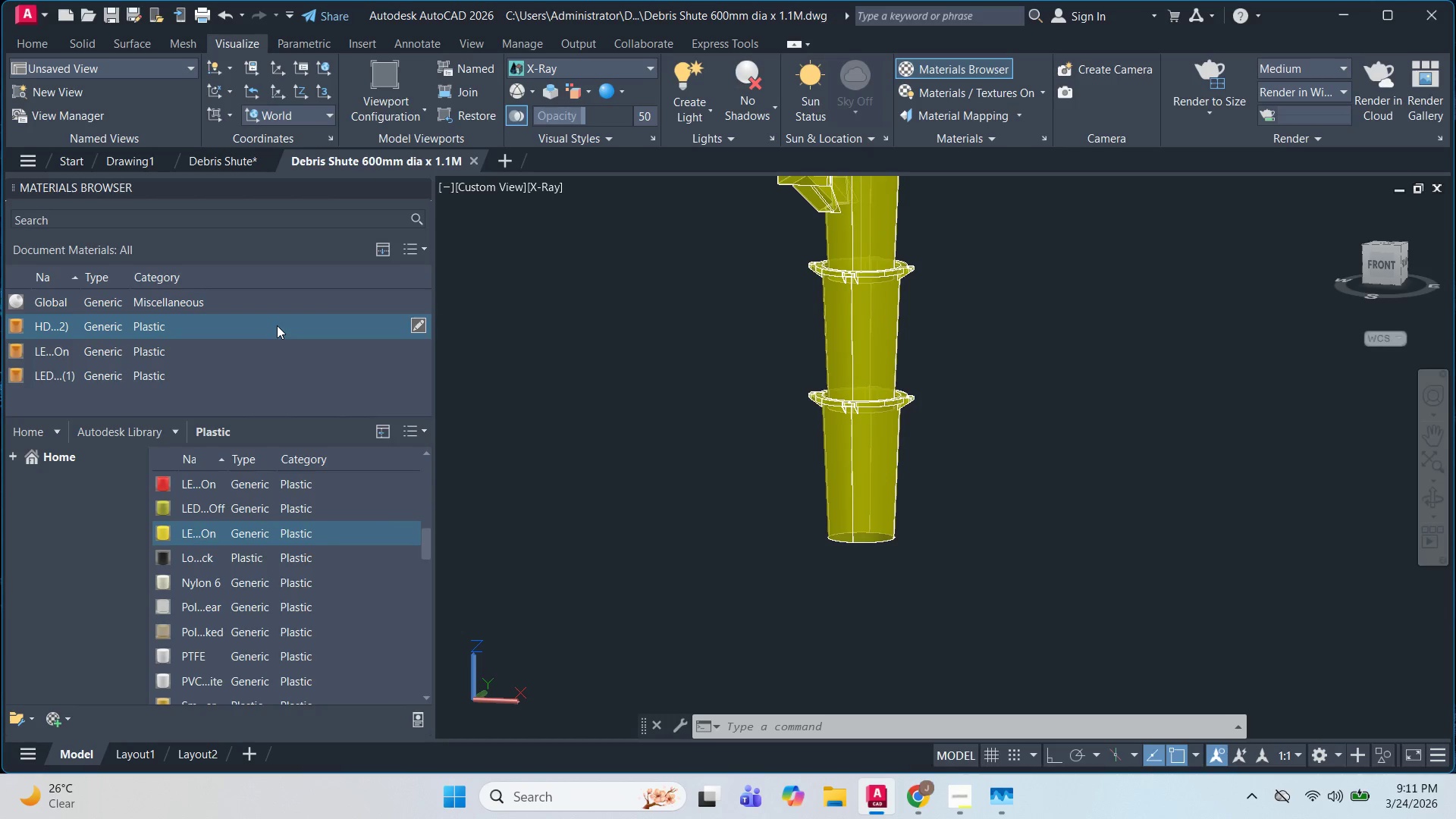 
right_click([277, 325])
 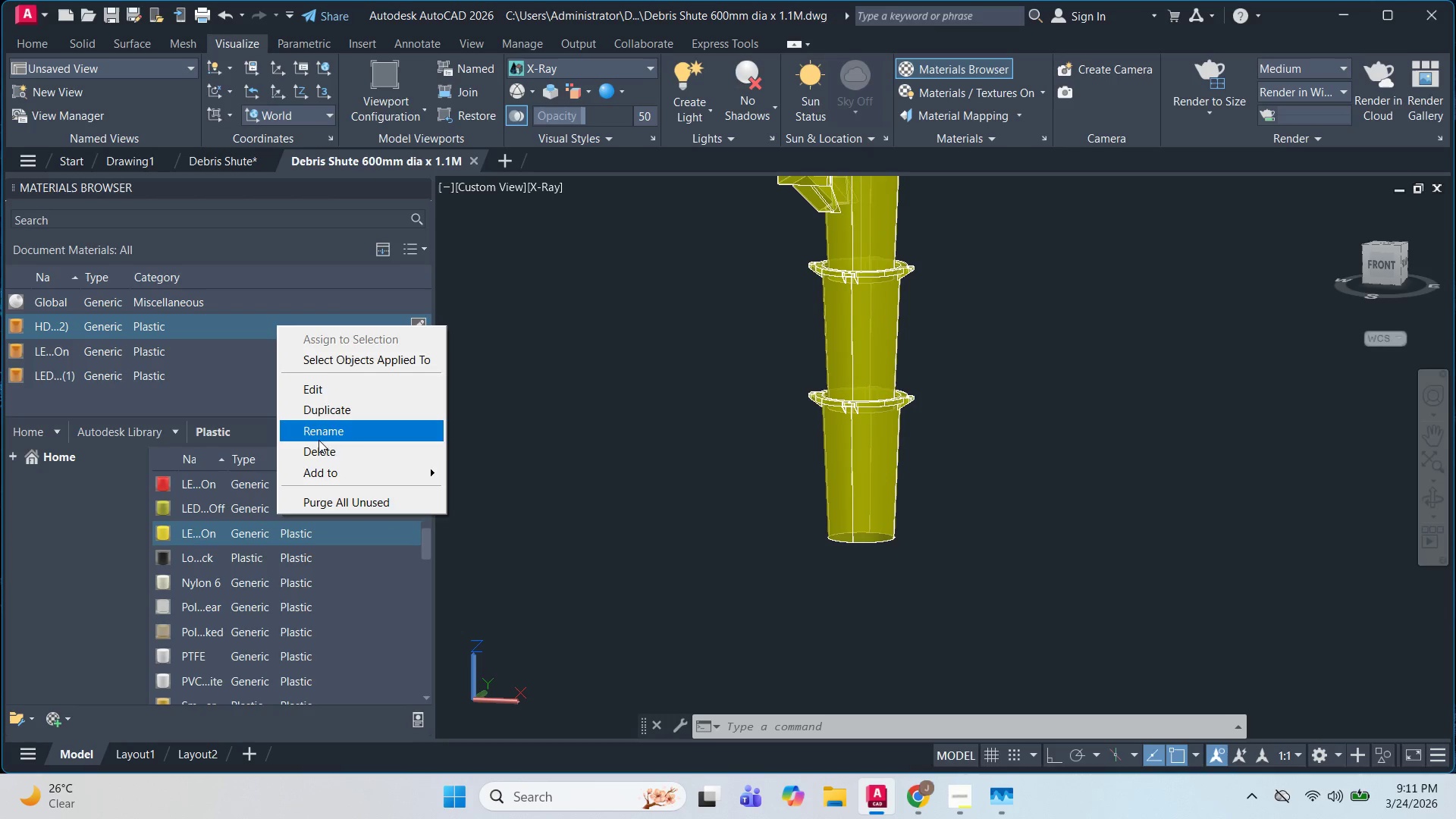 
left_click([319, 450])
 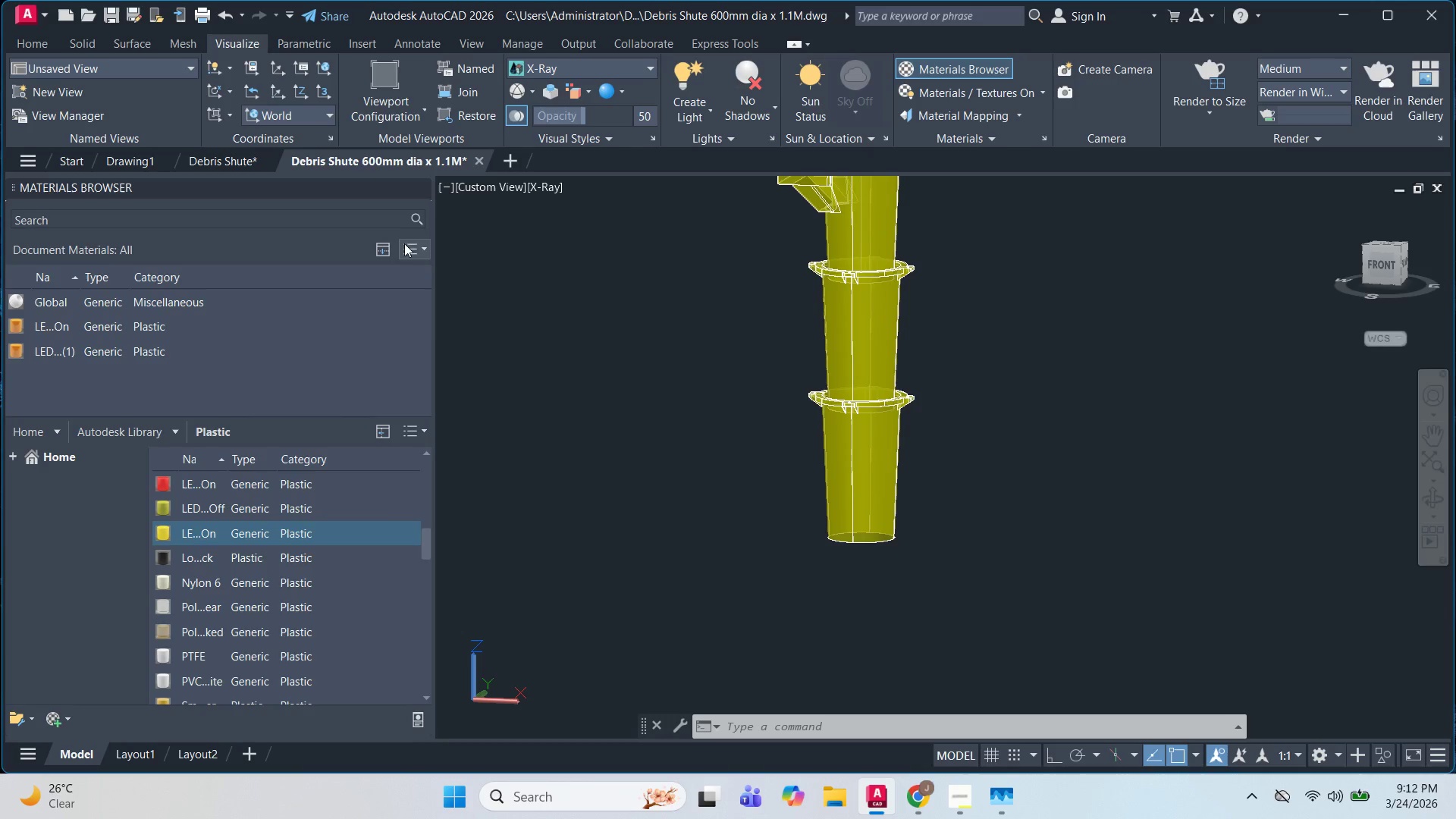 
left_click([420, 248])
 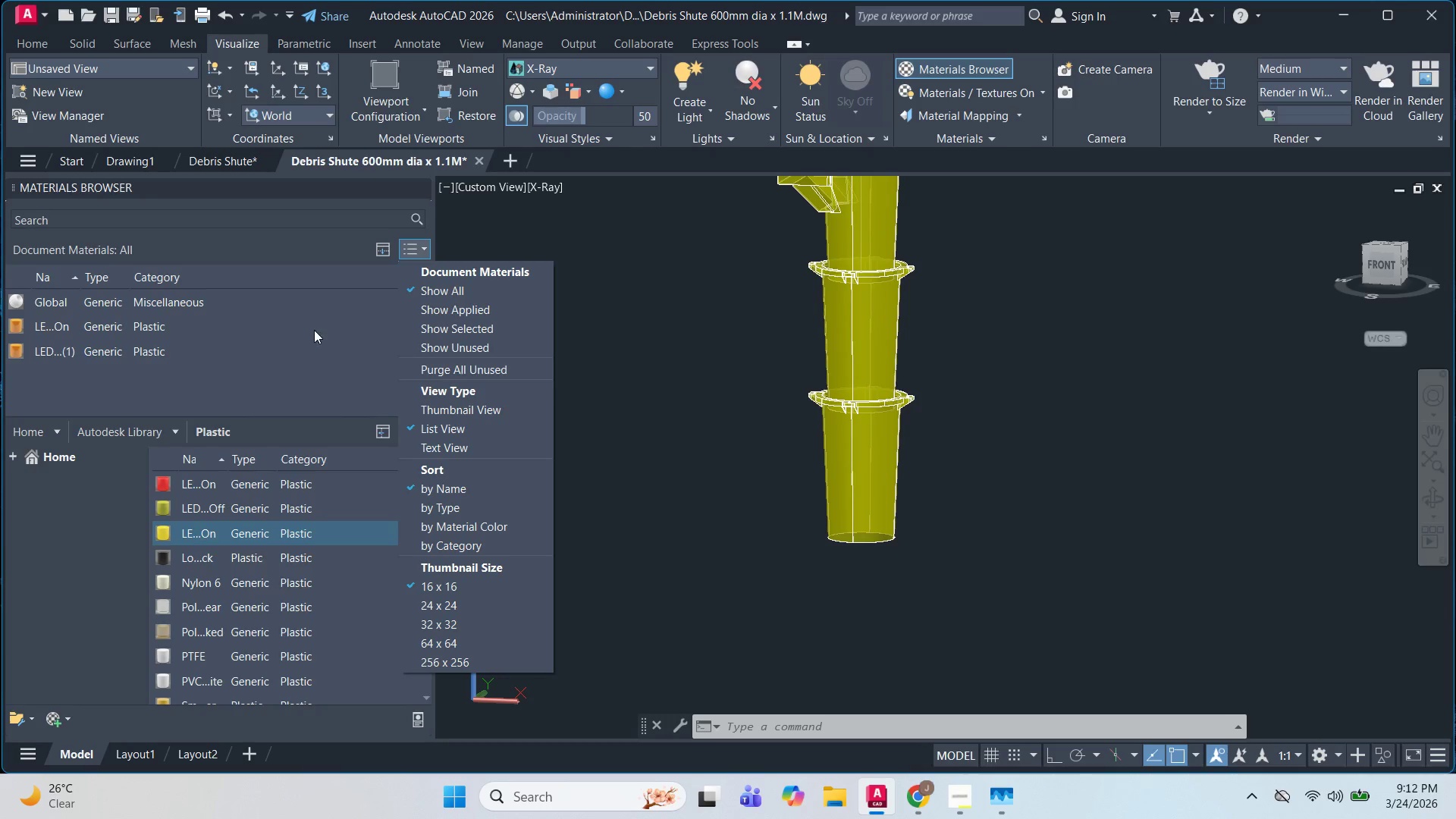 
left_click([314, 330])
 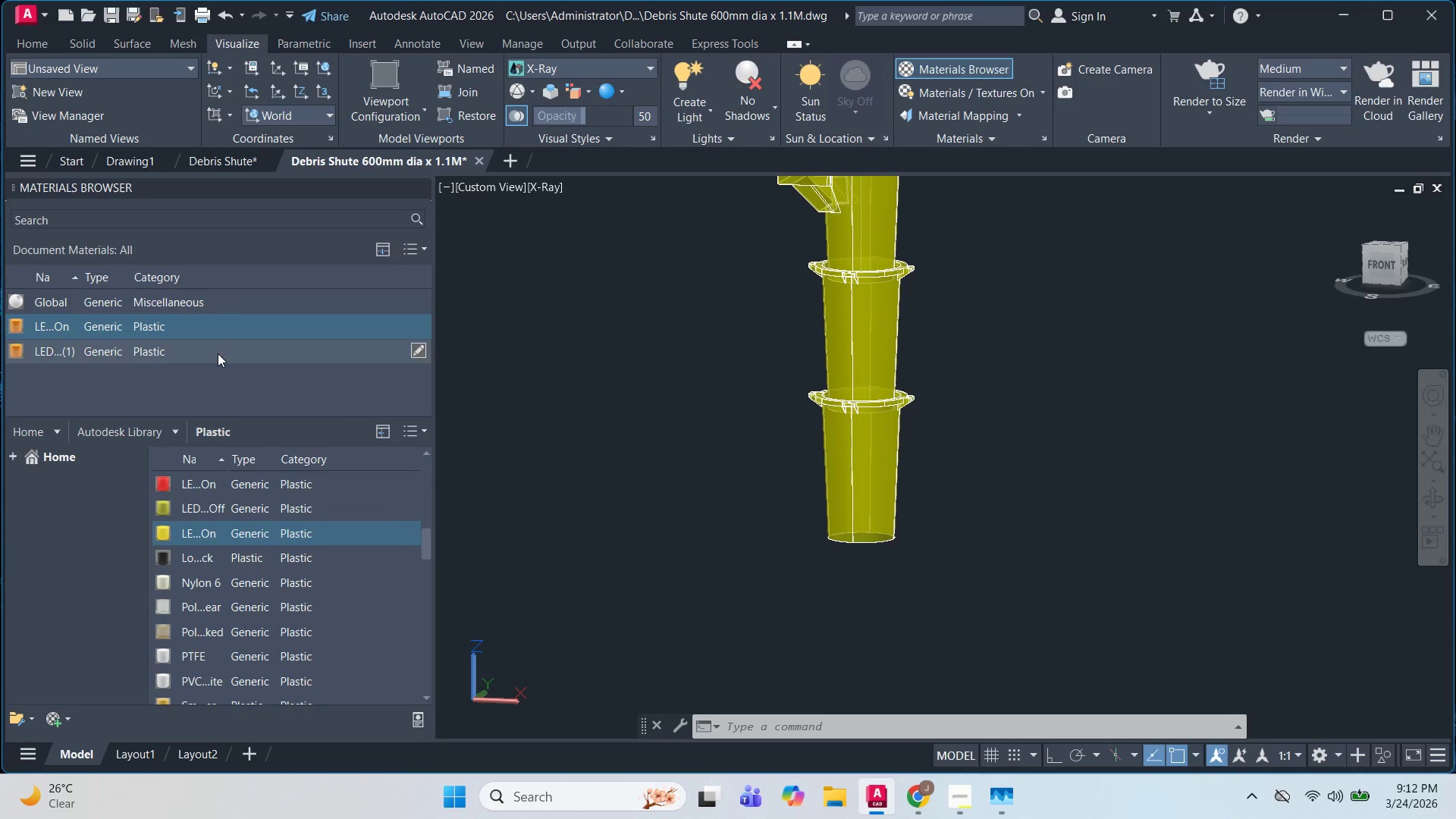 
right_click([233, 366])
 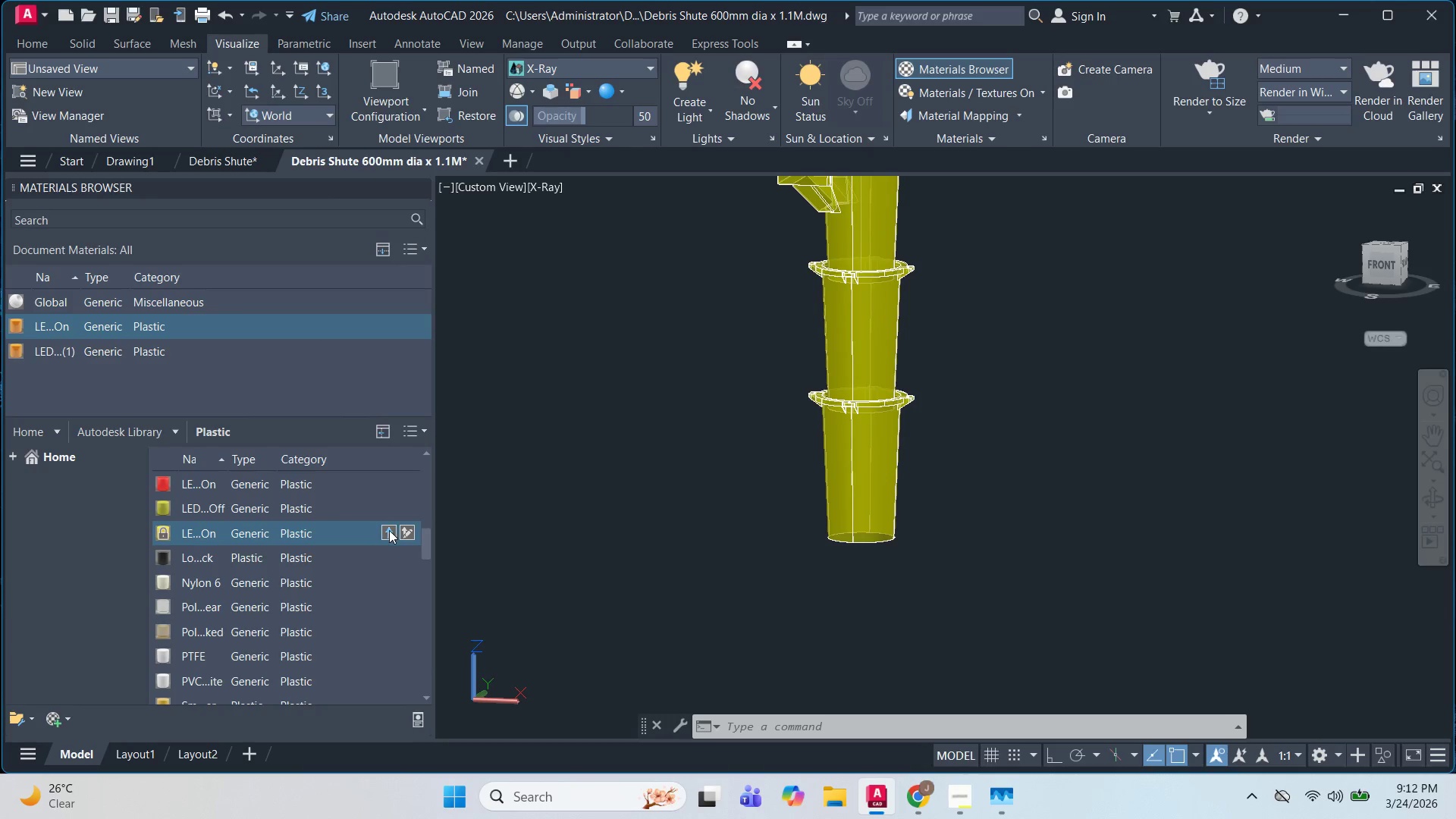 
wait(6.36)
 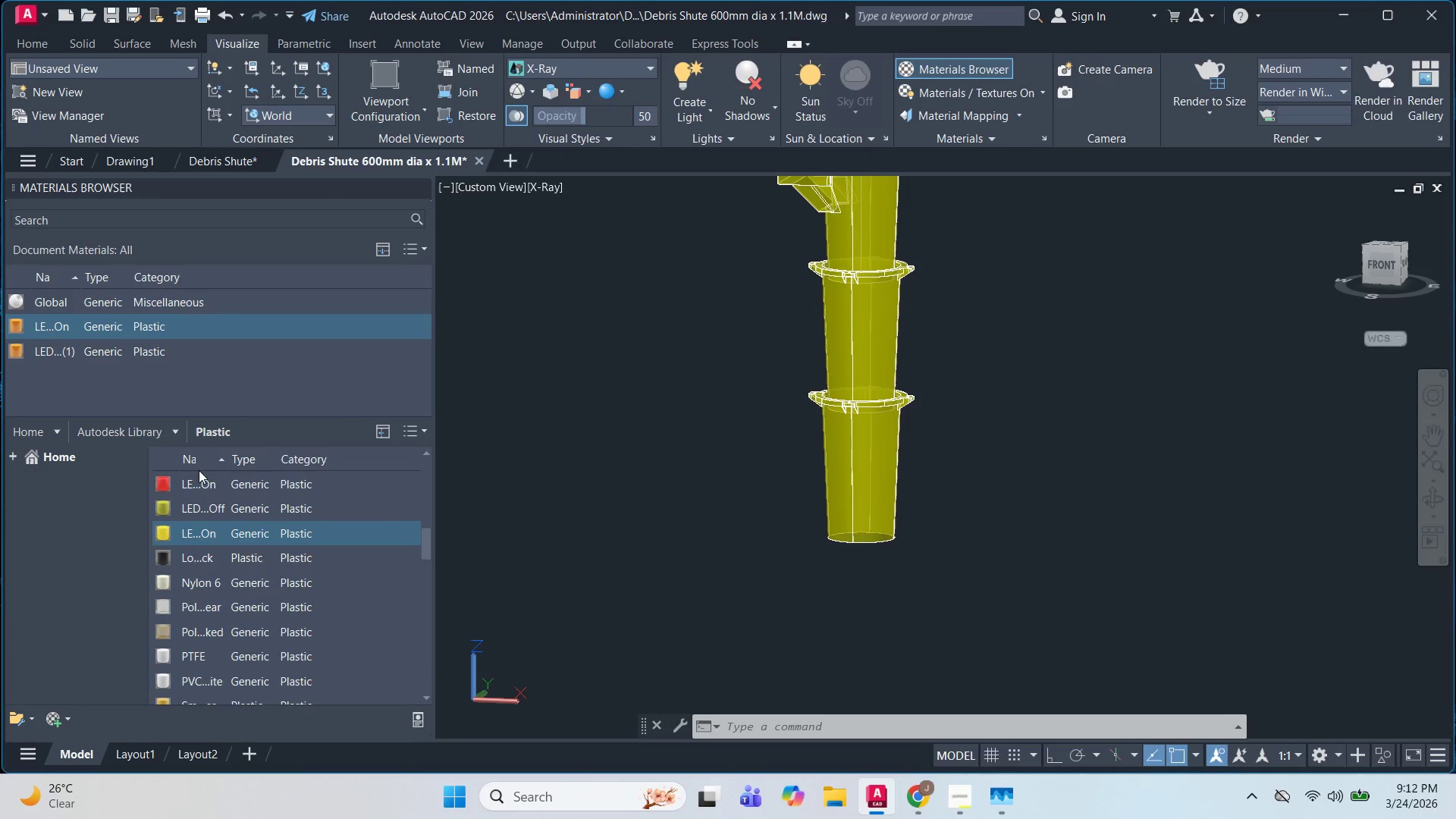 
left_click([389, 531])
 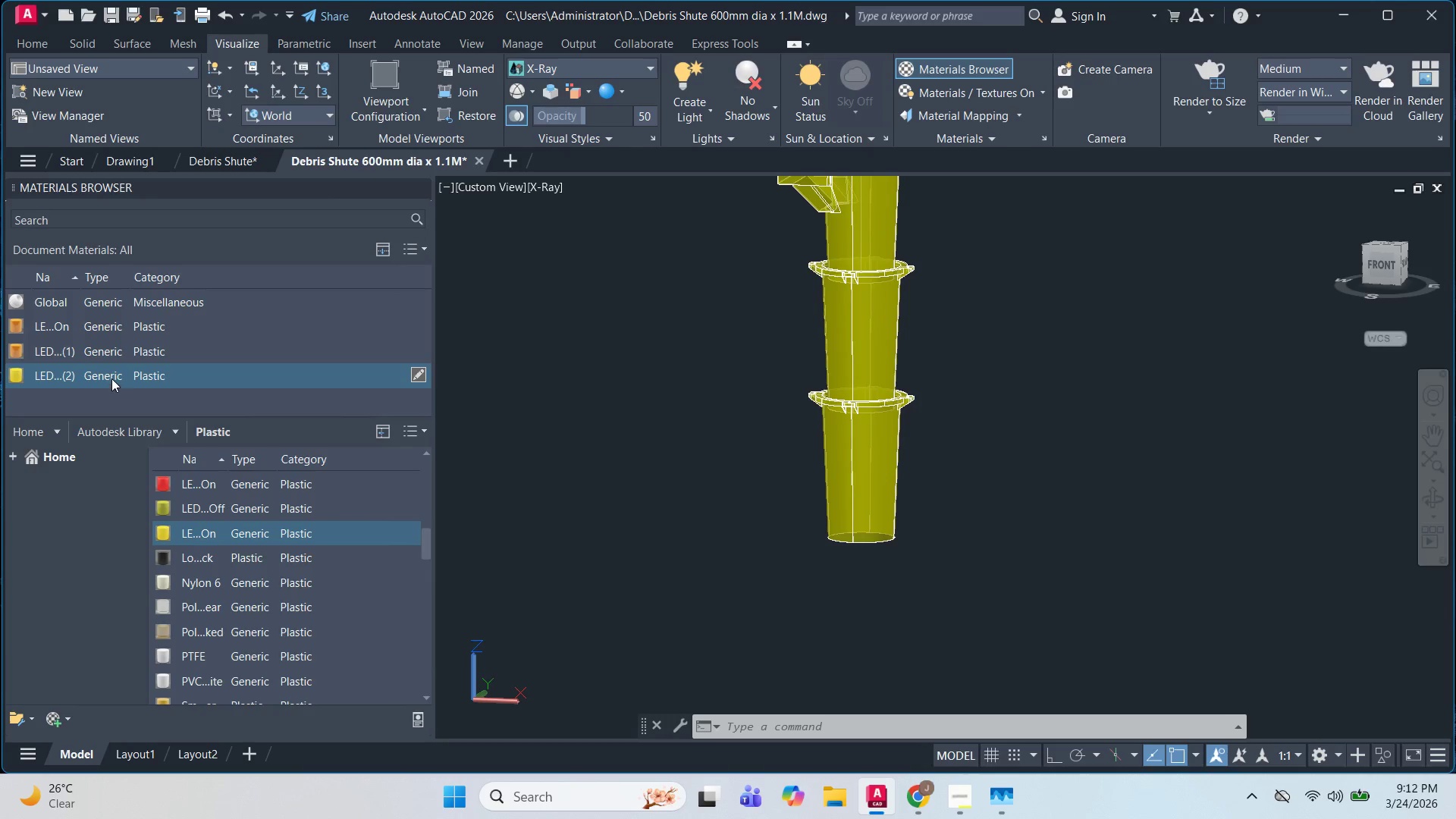 
left_click([111, 378])
 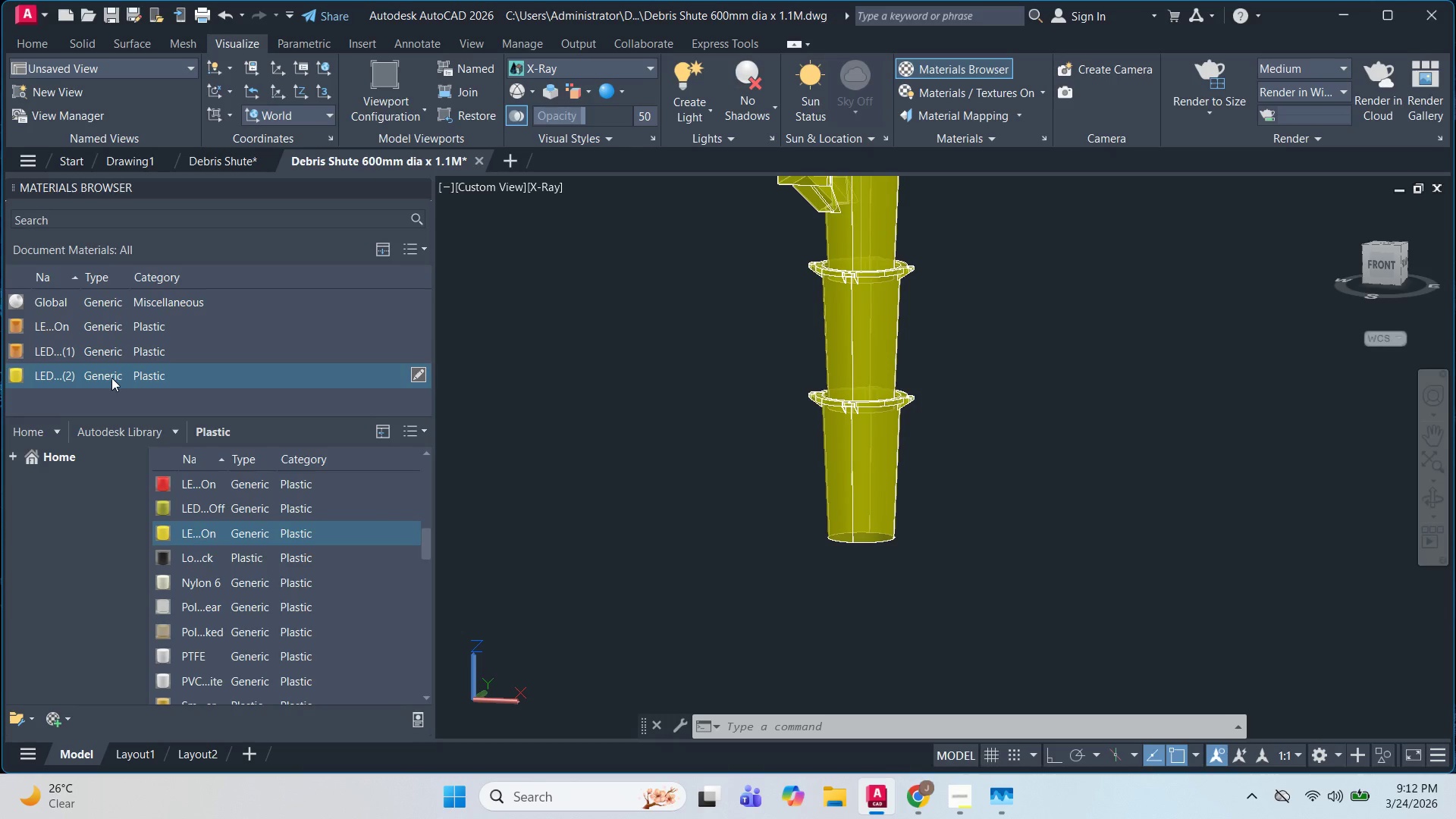 
right_click([111, 378])
 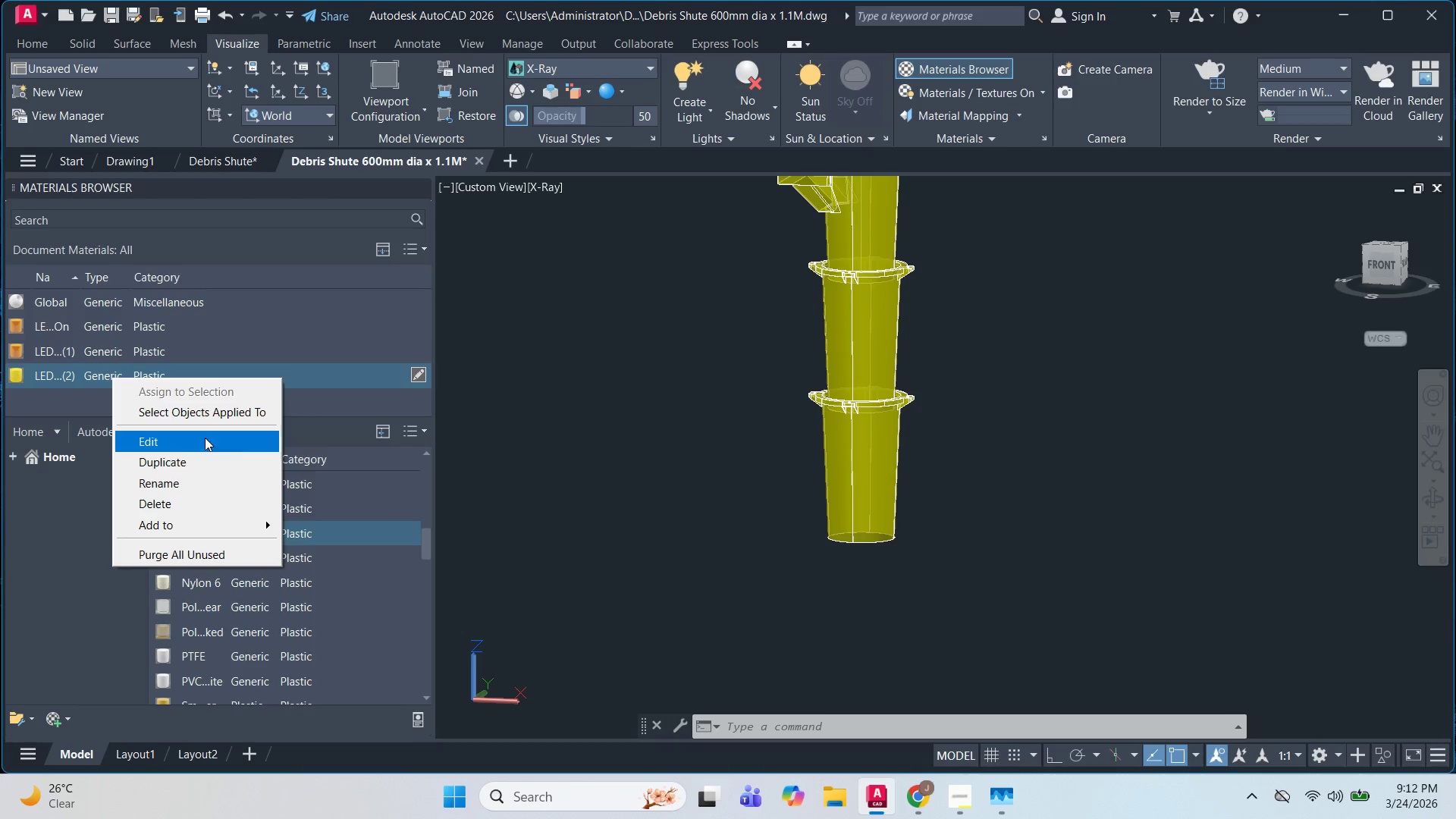 
left_click([172, 444])
 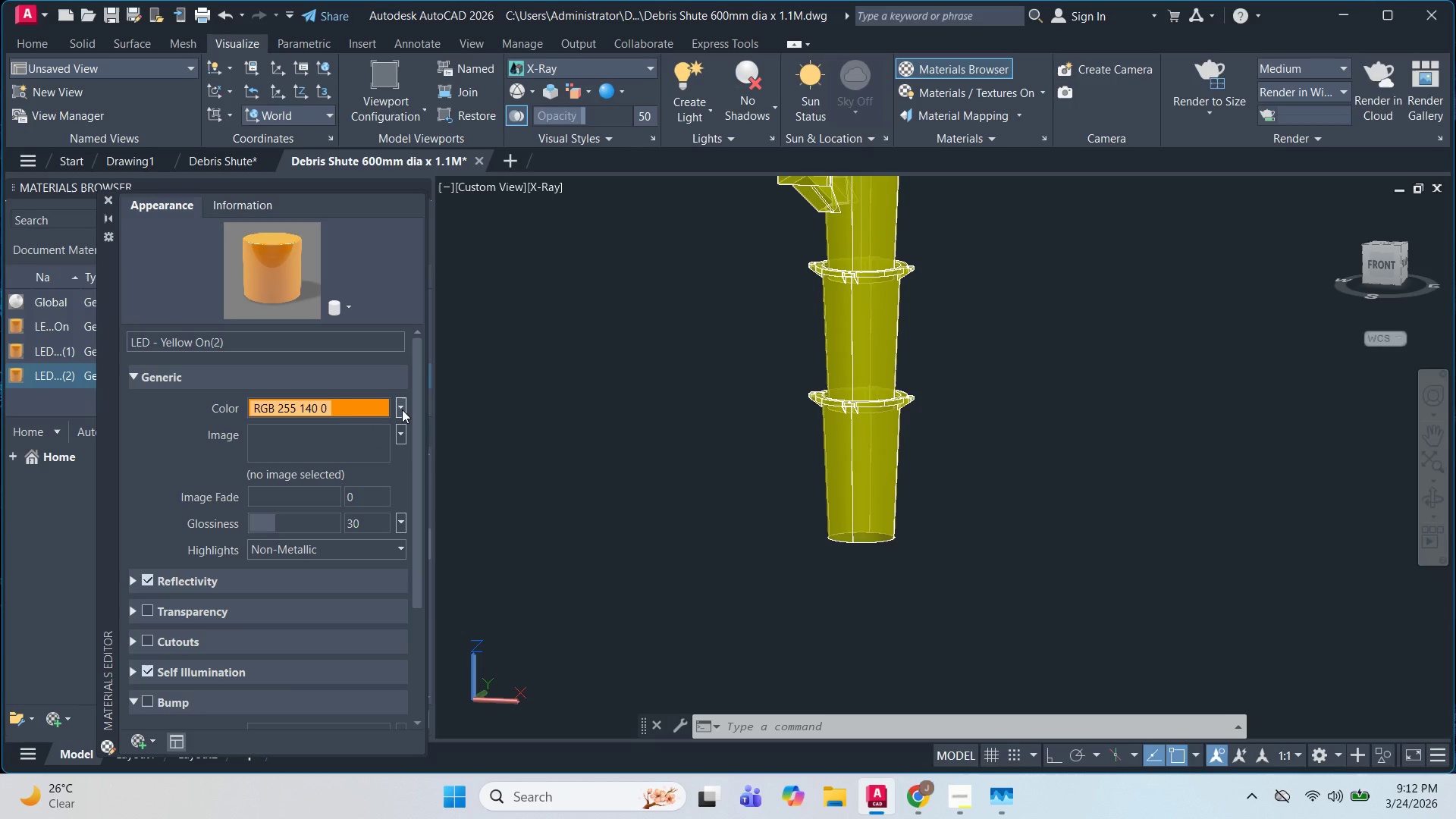 
left_click([402, 410])
 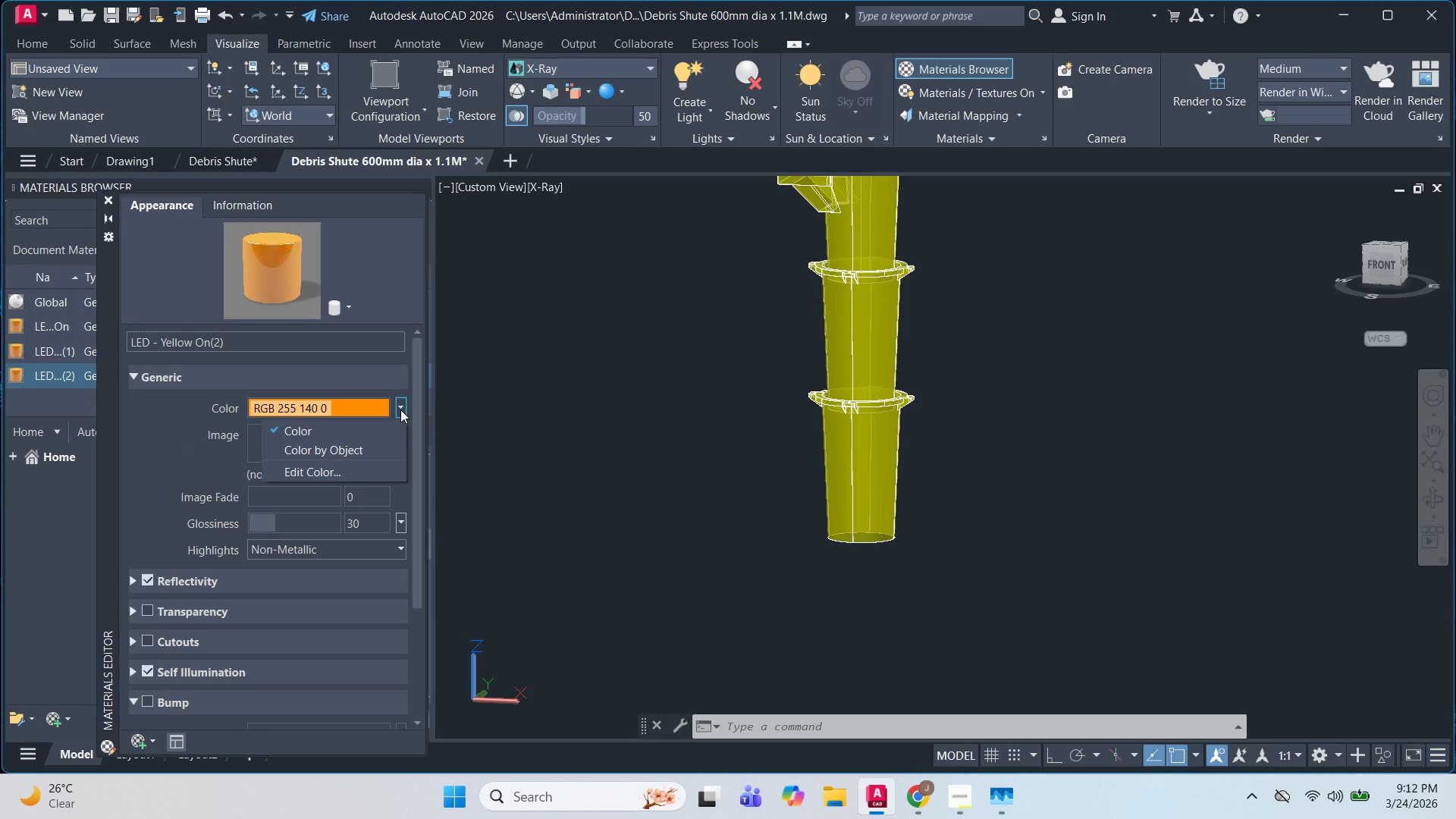 
mouse_move([330, 448])
 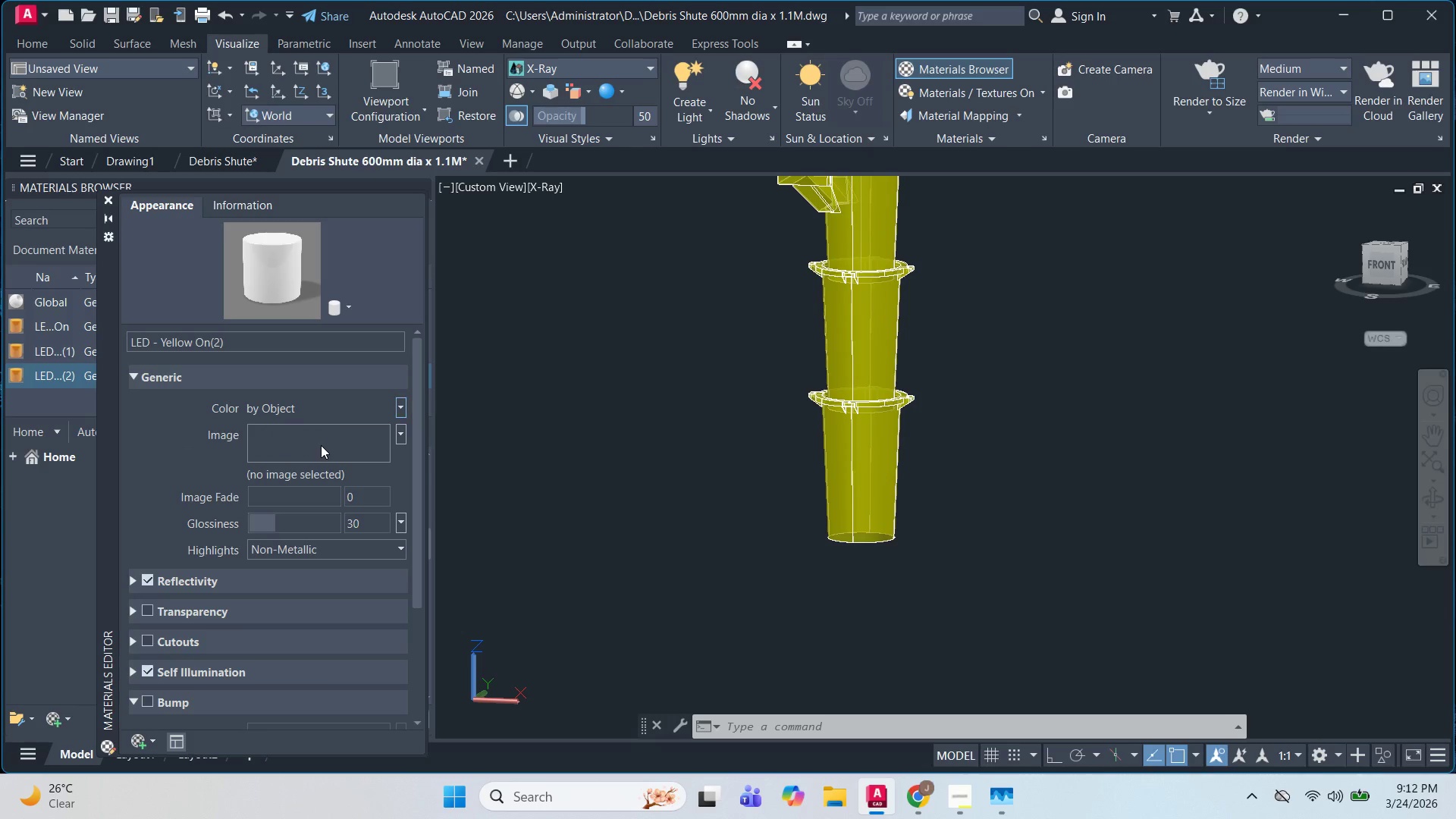 
left_click([321, 445])
 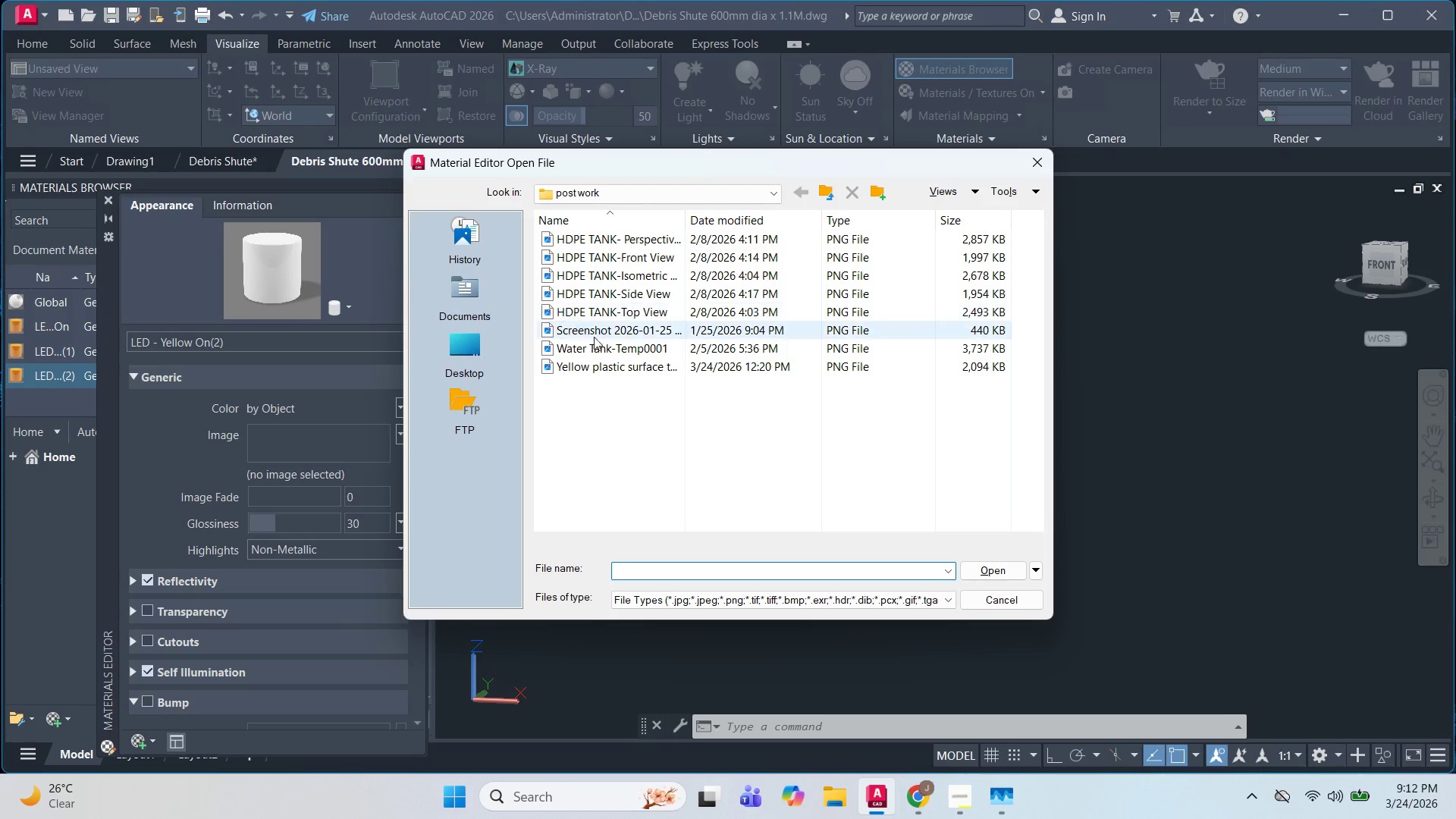 
left_click([620, 369])
 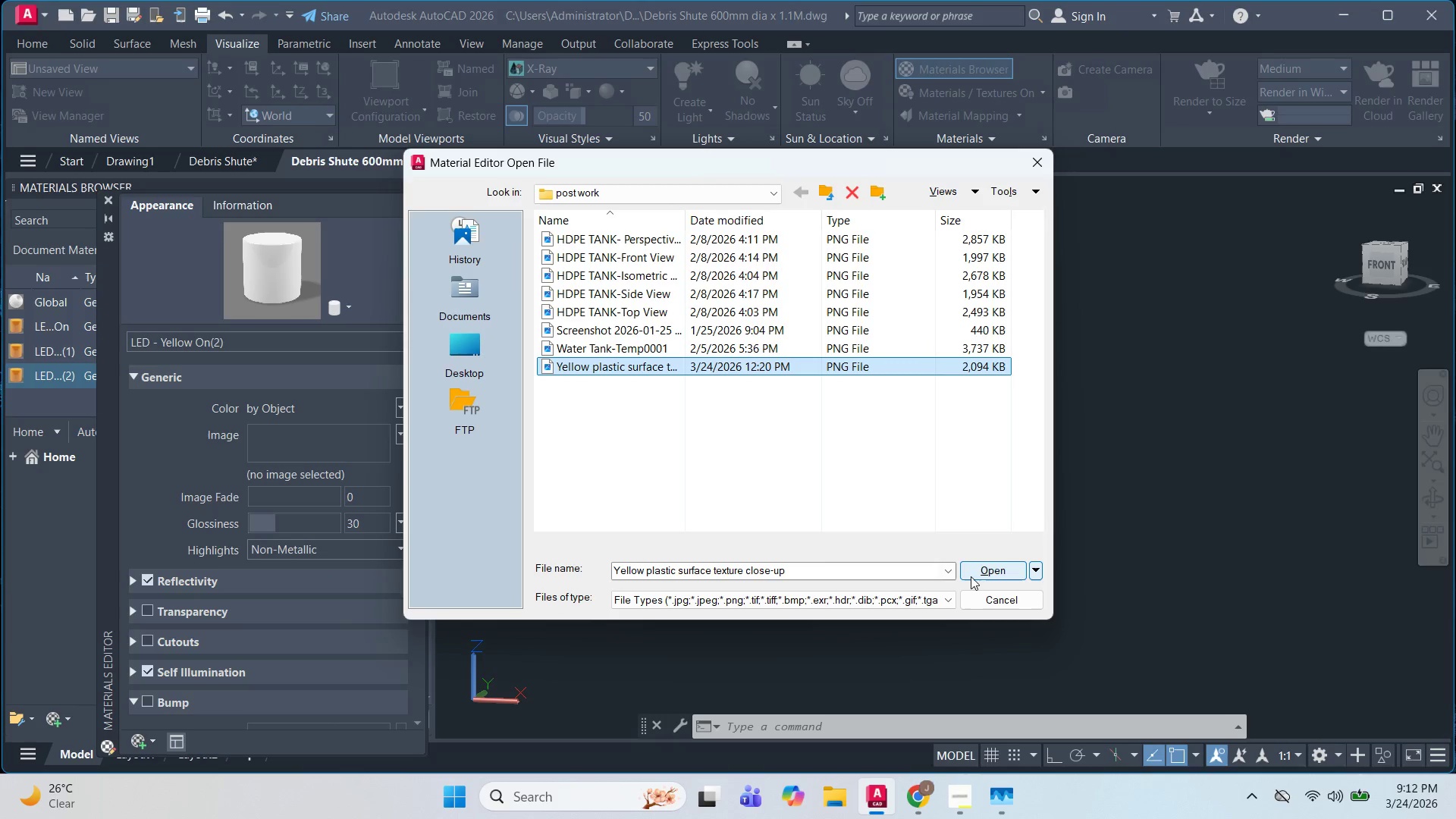 
left_click([975, 576])
 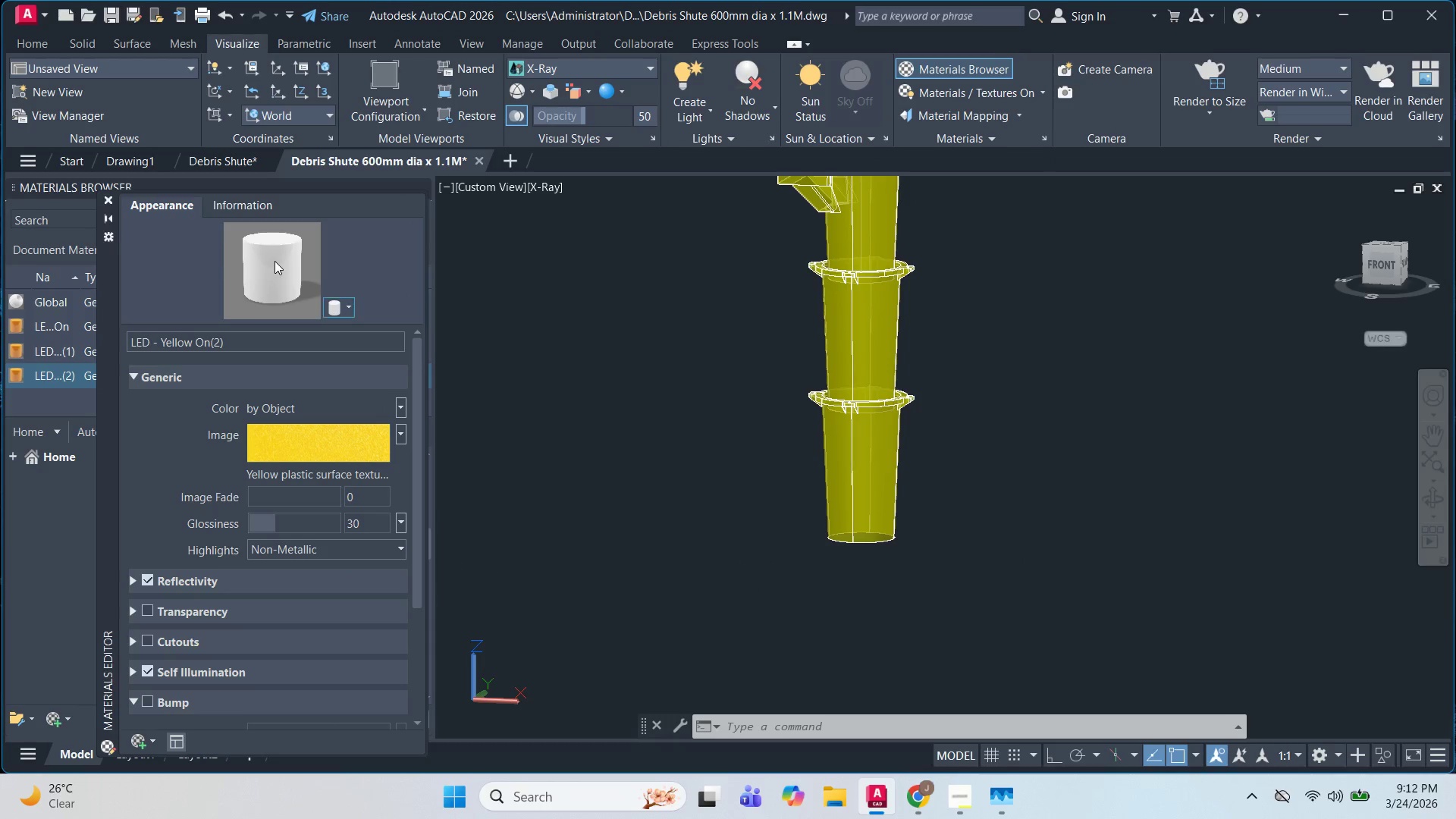 
left_click([284, 290])
 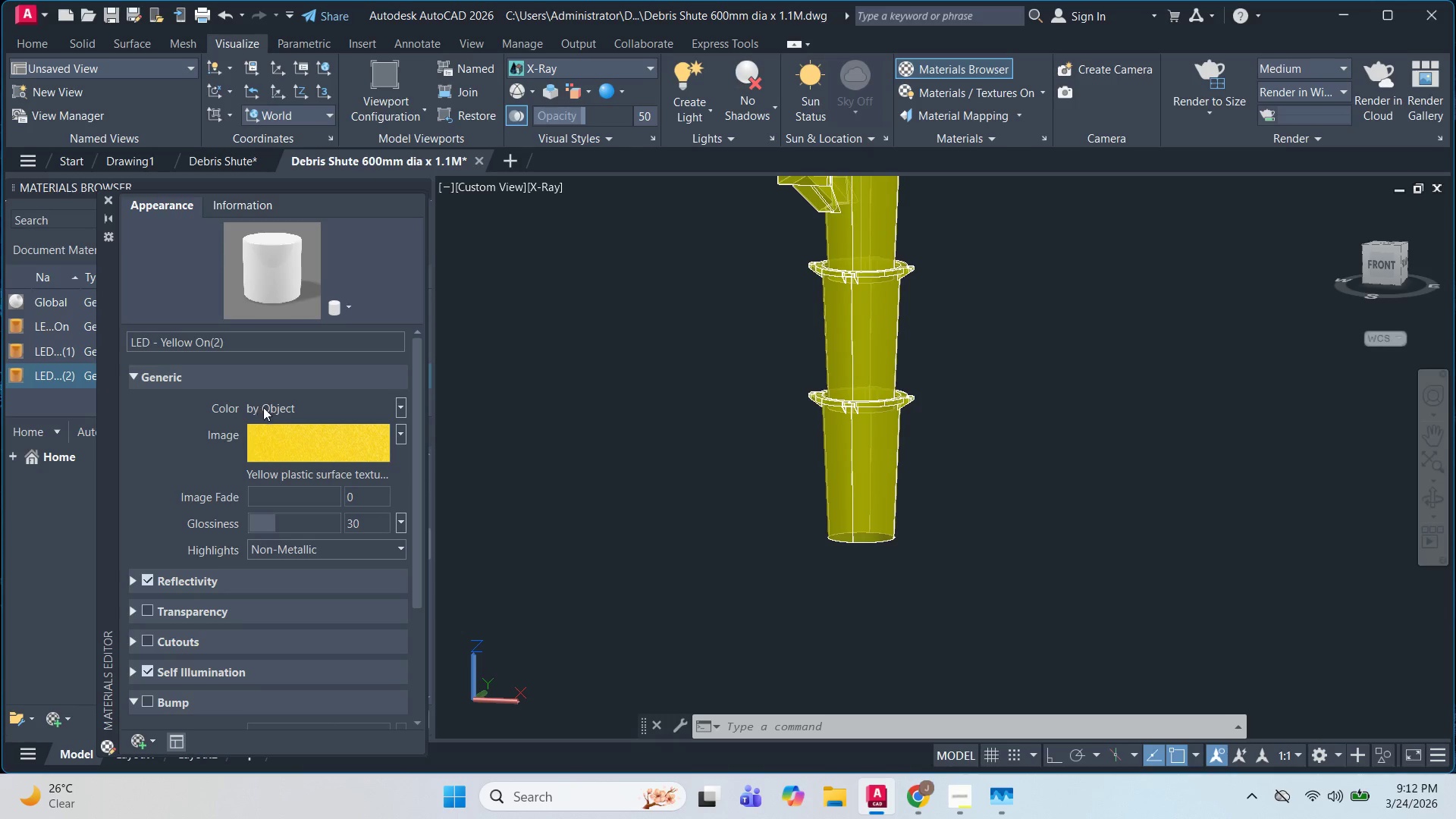 
wait(13.57)
 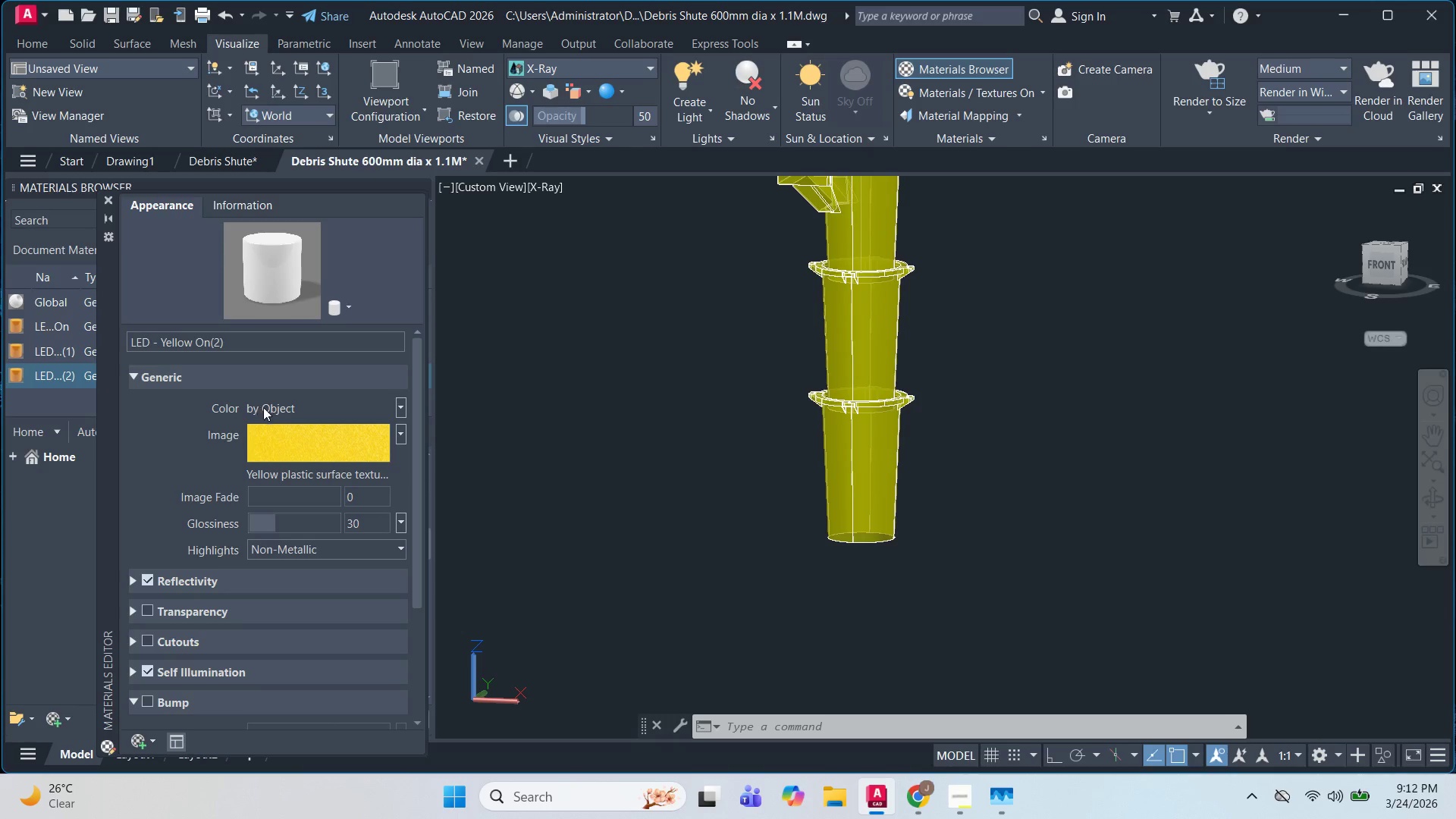 
mouse_move([345, 482])
 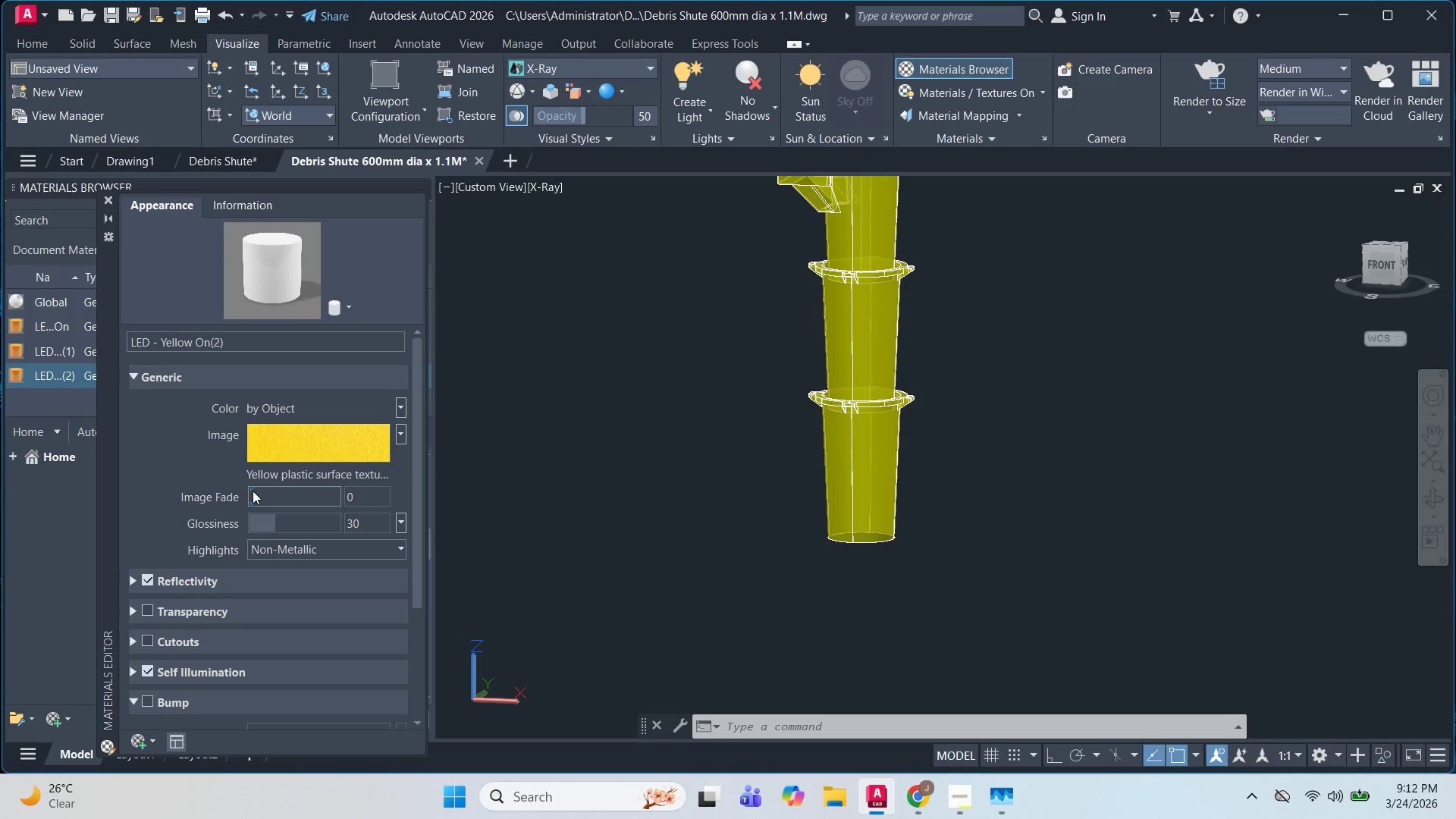 
left_click_drag(start_coordinate=[259, 490], to_coordinate=[325, 490])
 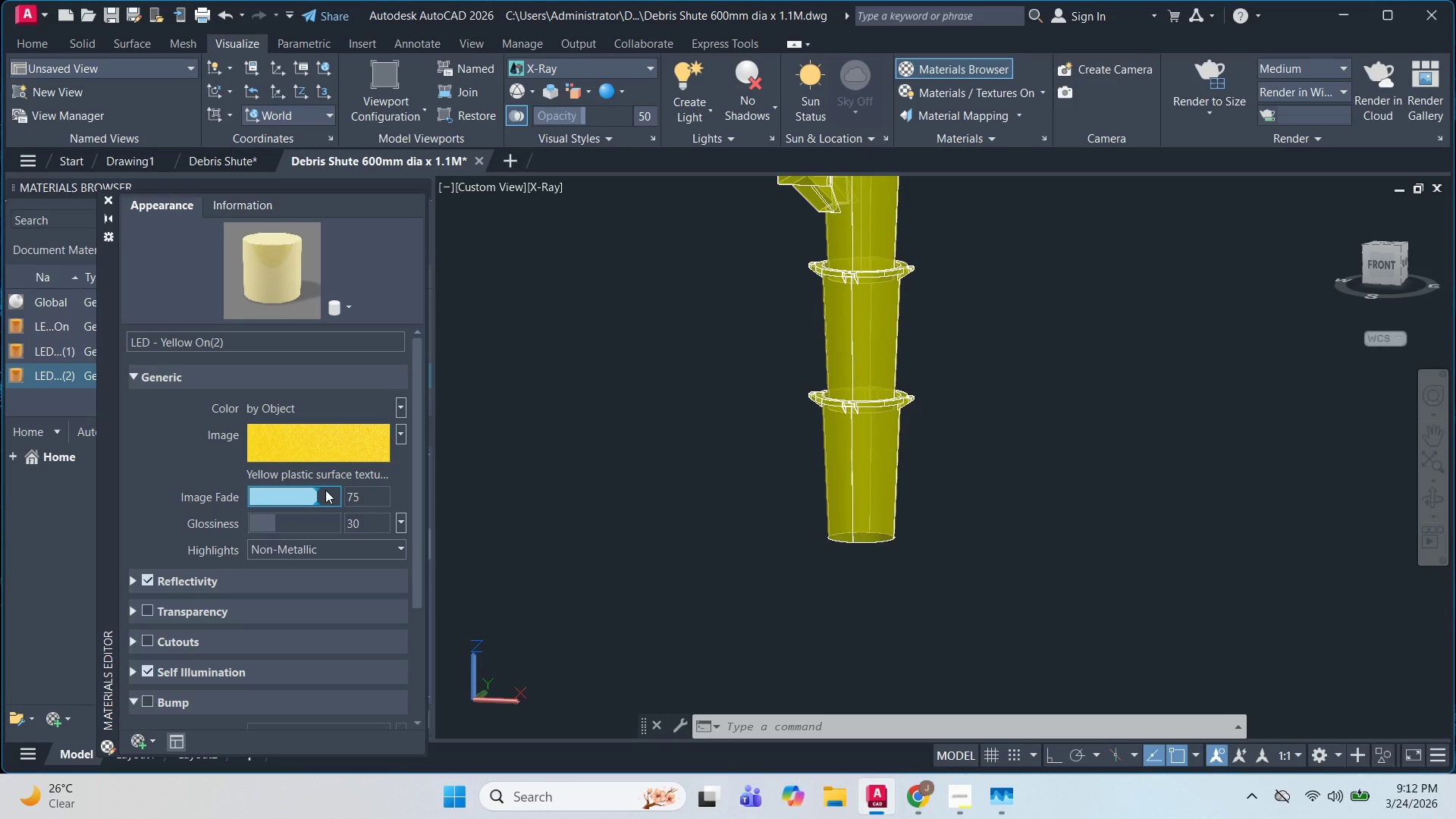 
left_click_drag(start_coordinate=[325, 490], to_coordinate=[353, 491])
 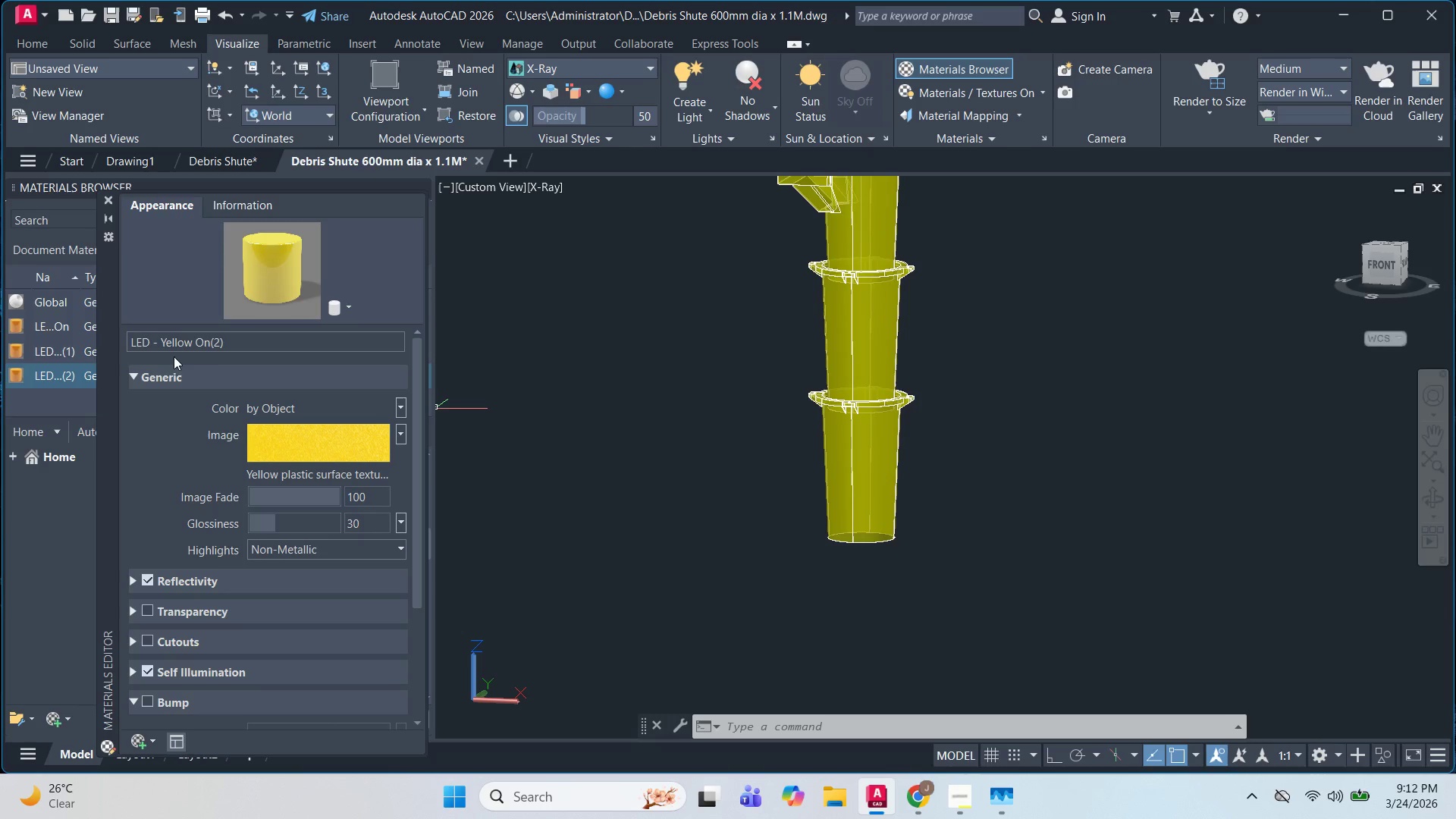 
wait(18.56)
 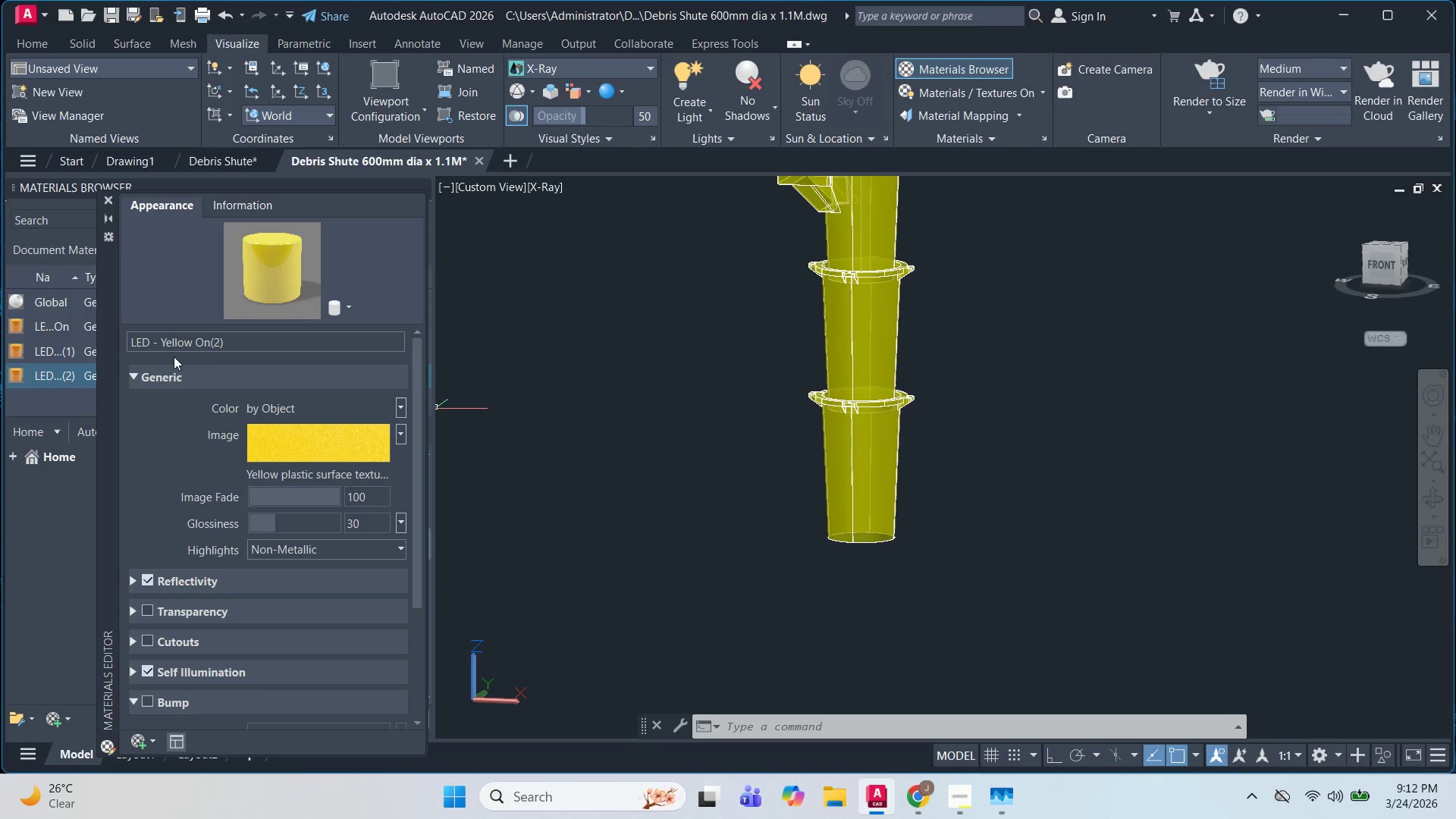 
left_click([108, 204])
 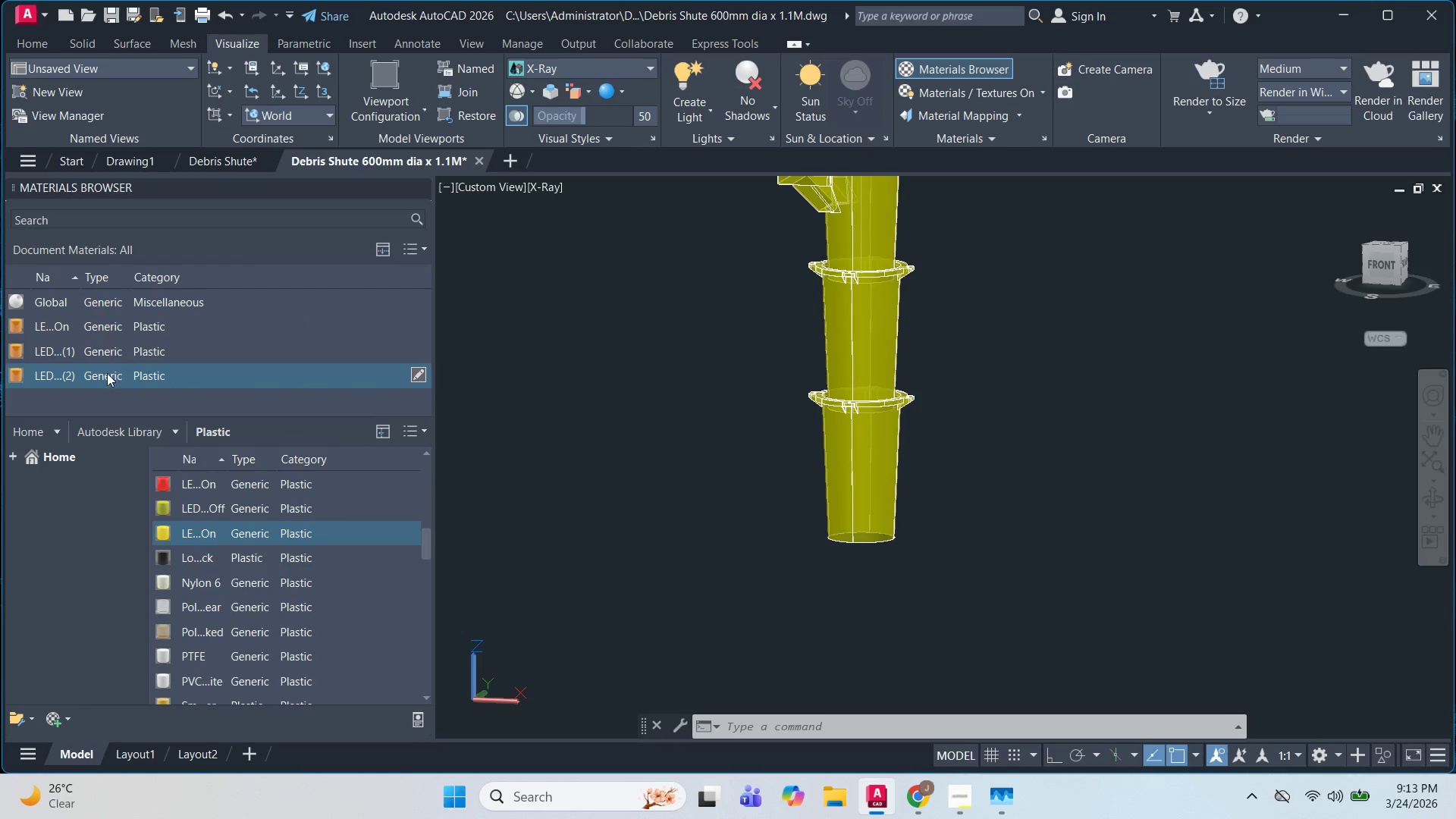 
left_click([97, 379])
 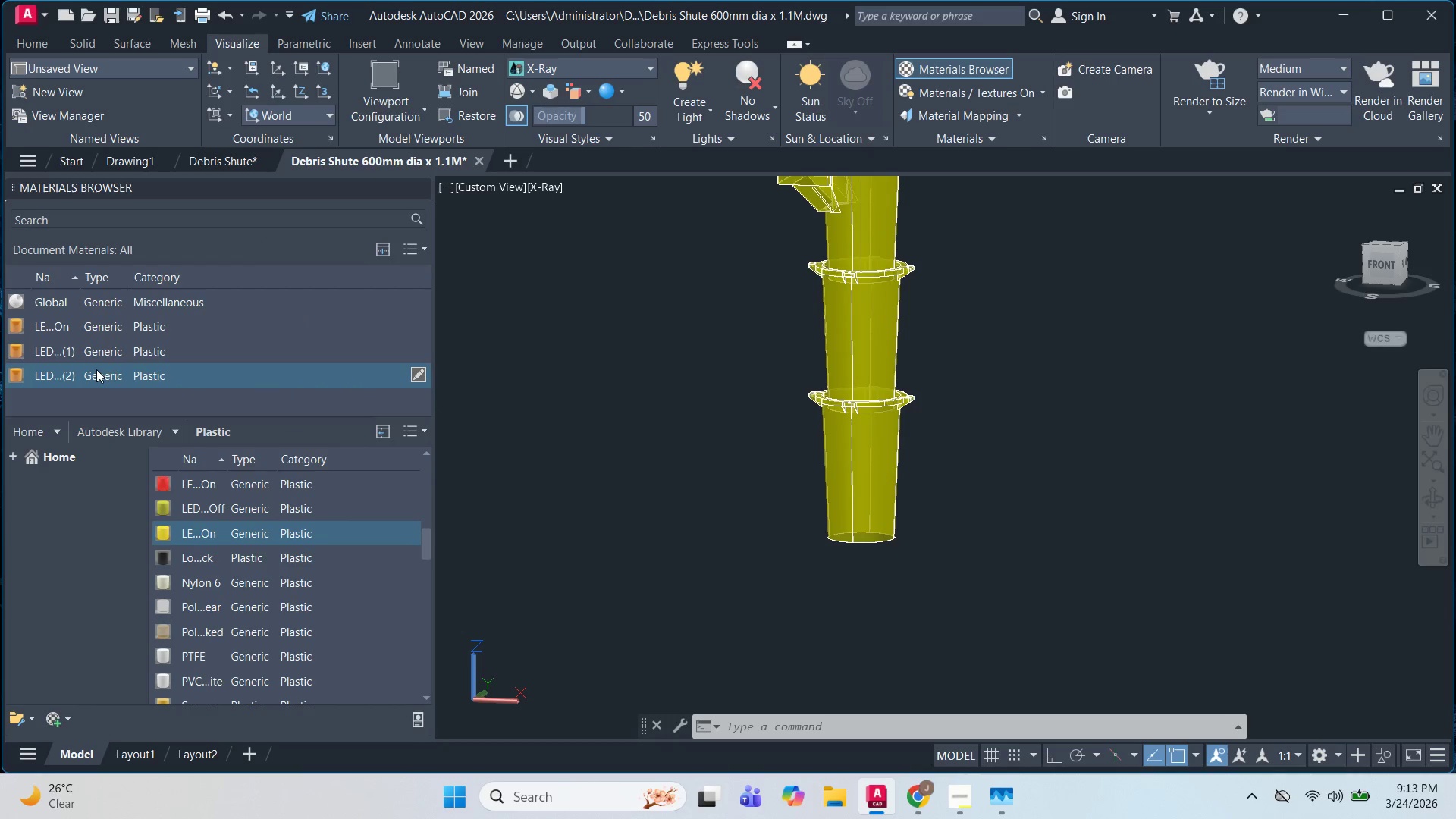 
double_click([96, 369])
 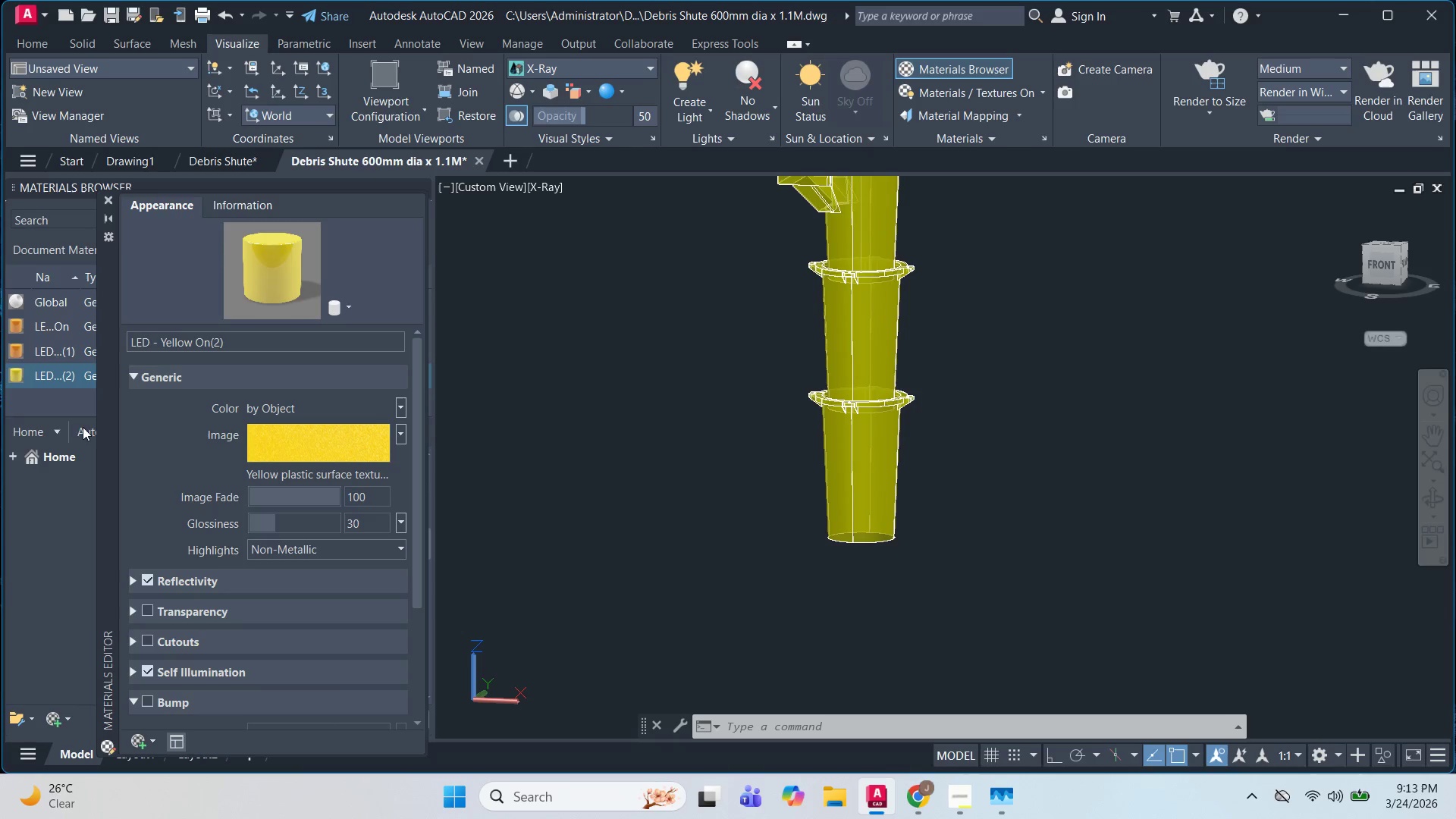 
left_click([42, 401])
 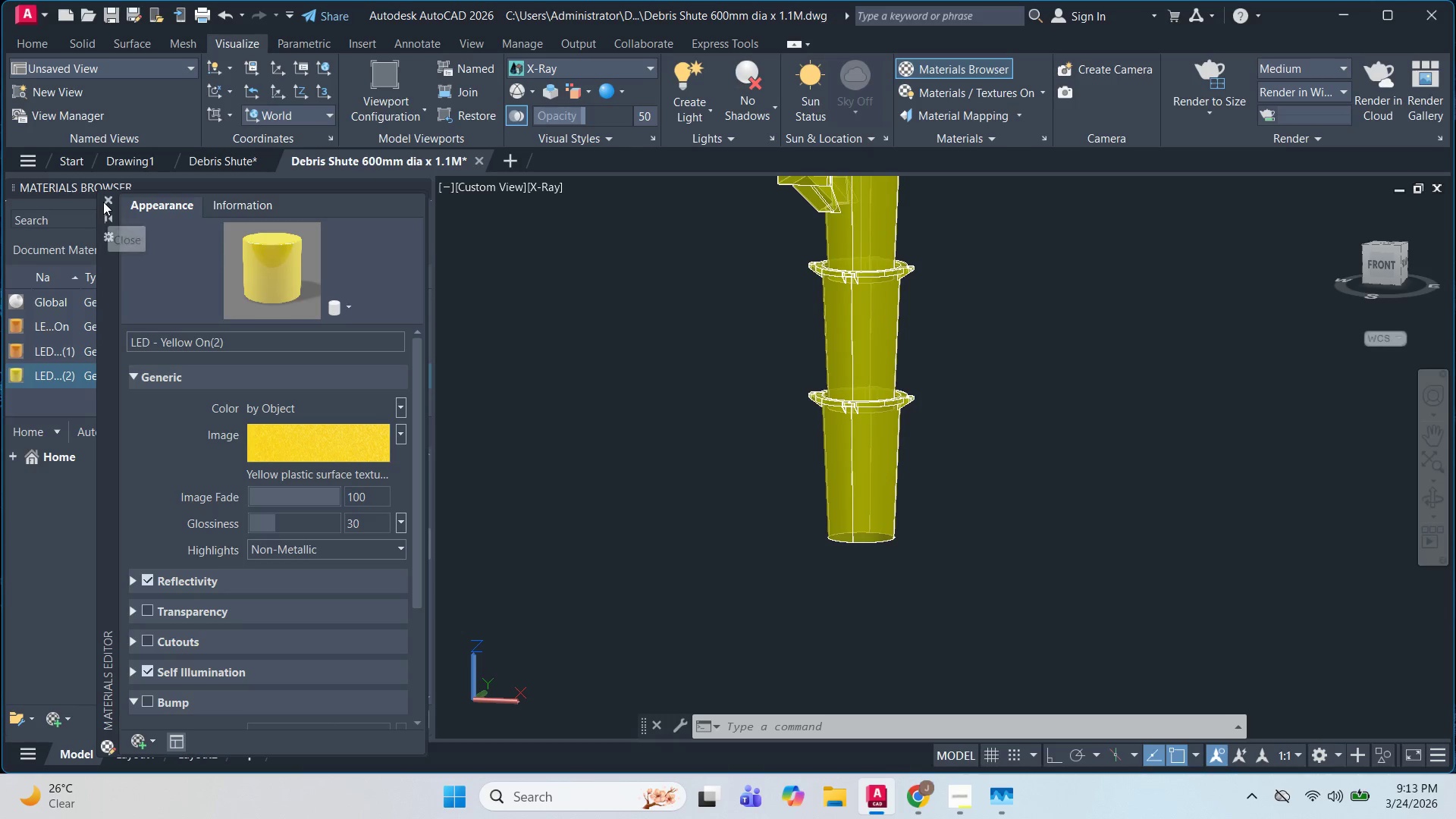 
left_click([200, 338])
 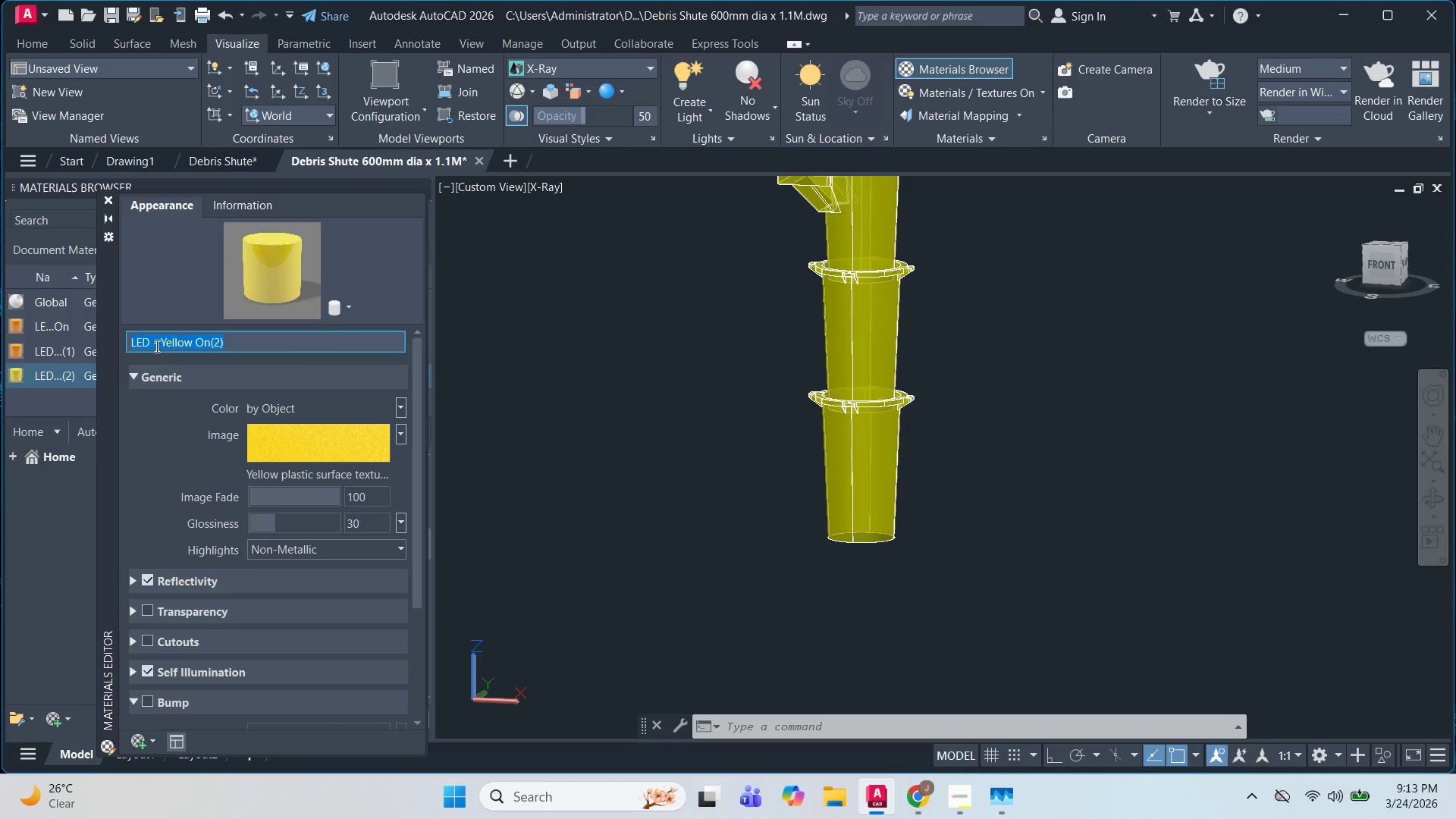 
left_click([155, 346])
 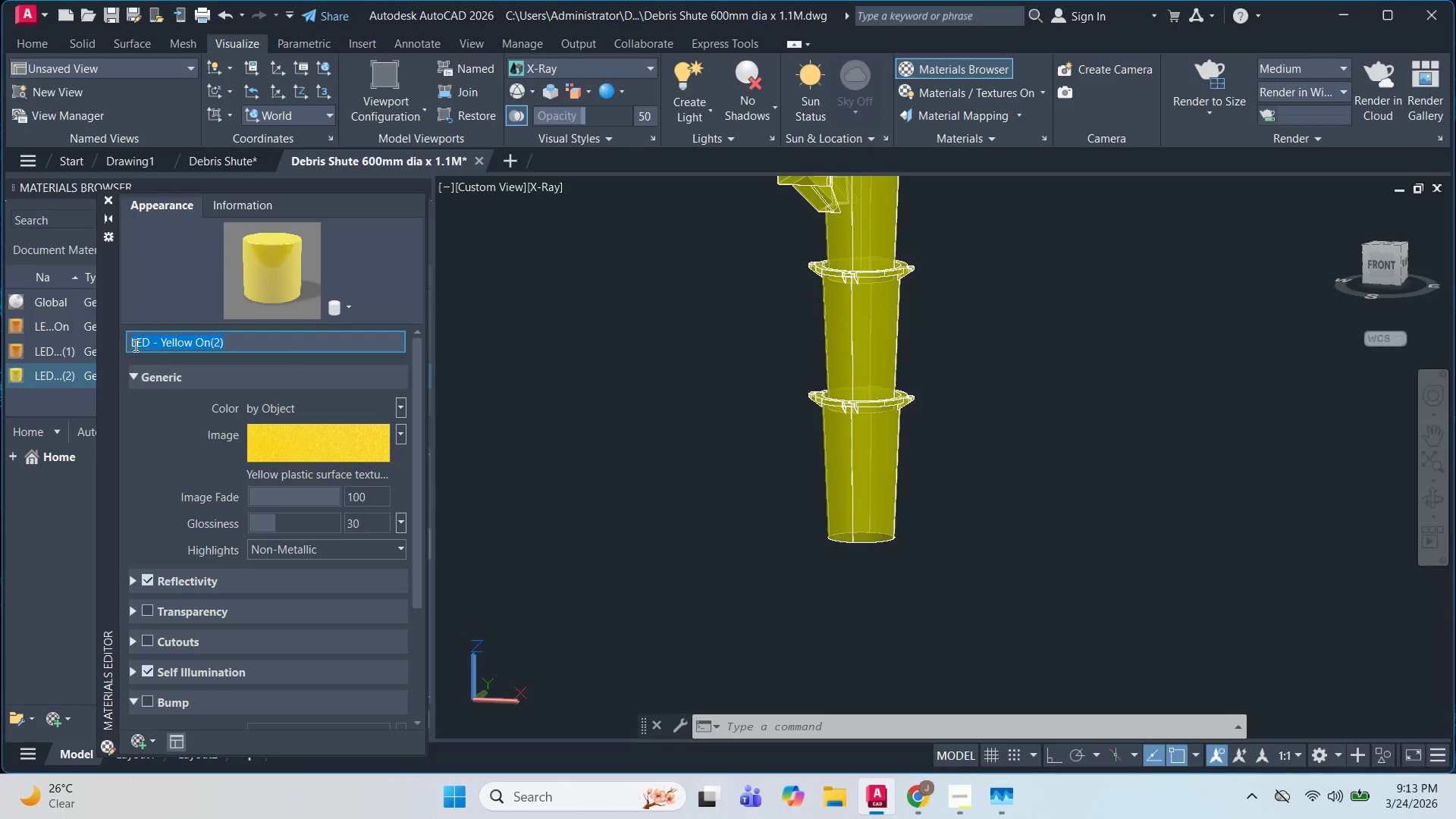 
key(Escape)
 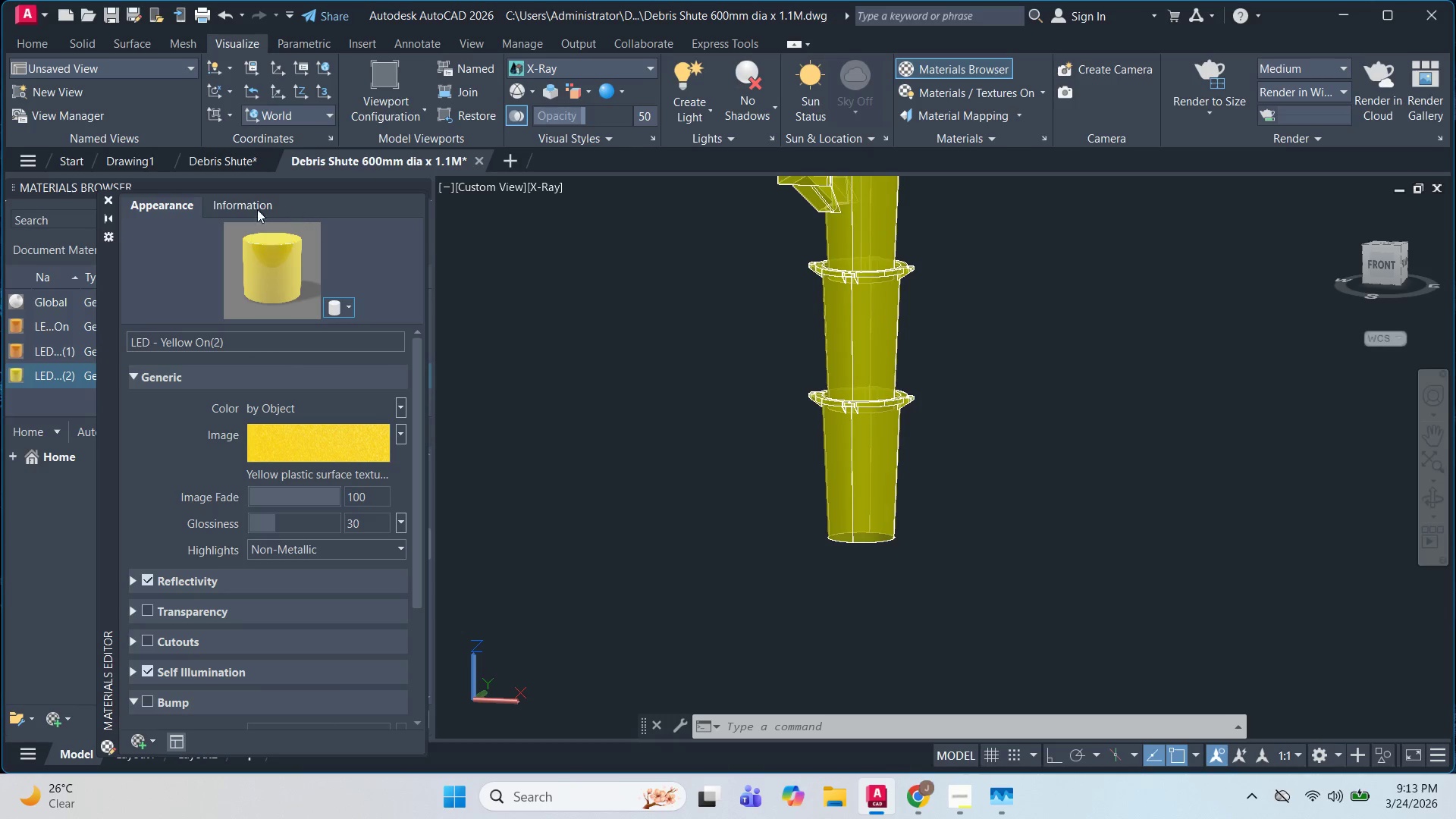 
left_click([229, 209])
 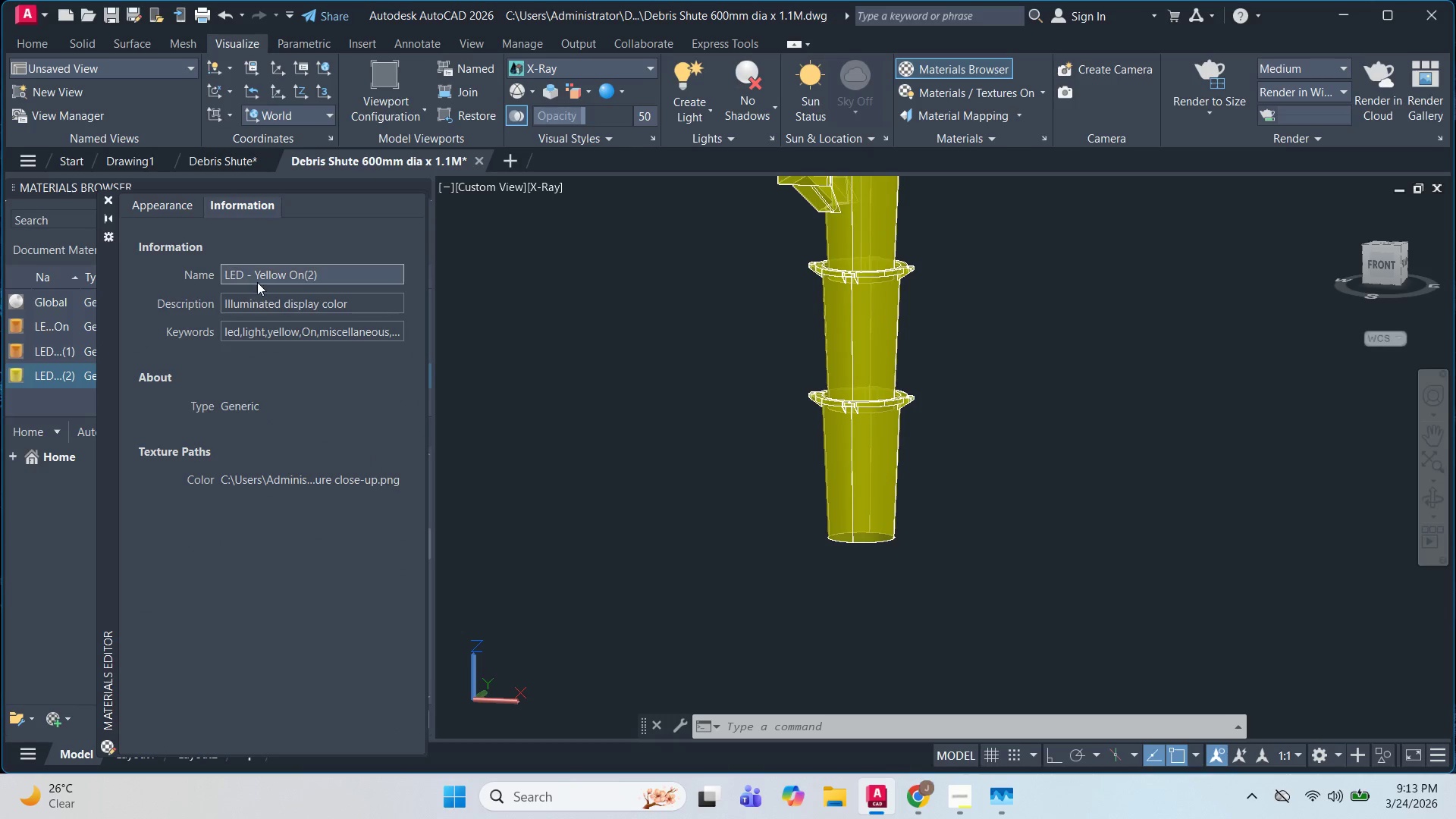 
left_click([257, 275])
 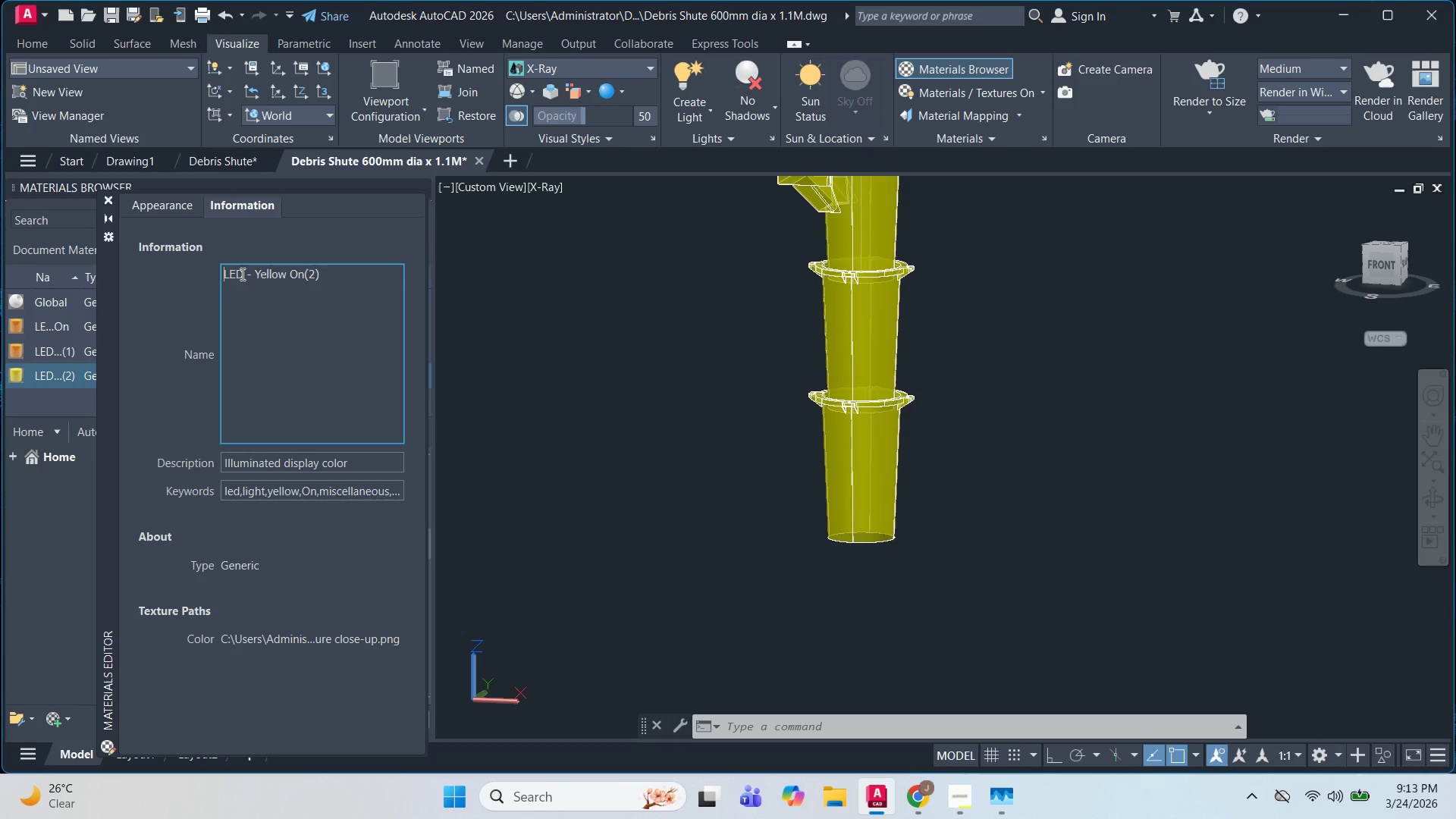 
left_click([241, 274])
 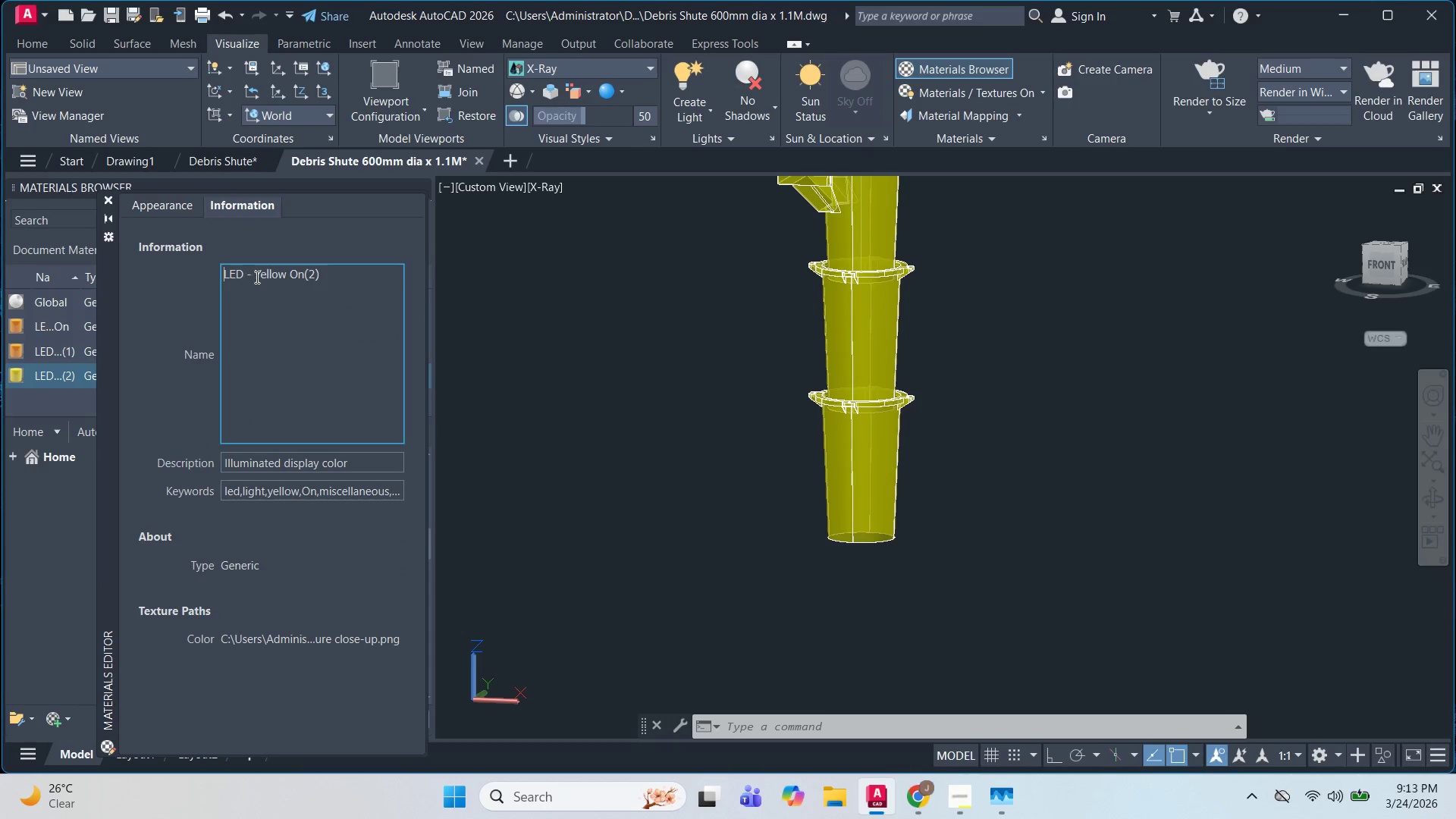 
left_click_drag(start_coordinate=[256, 277], to_coordinate=[221, 274])
 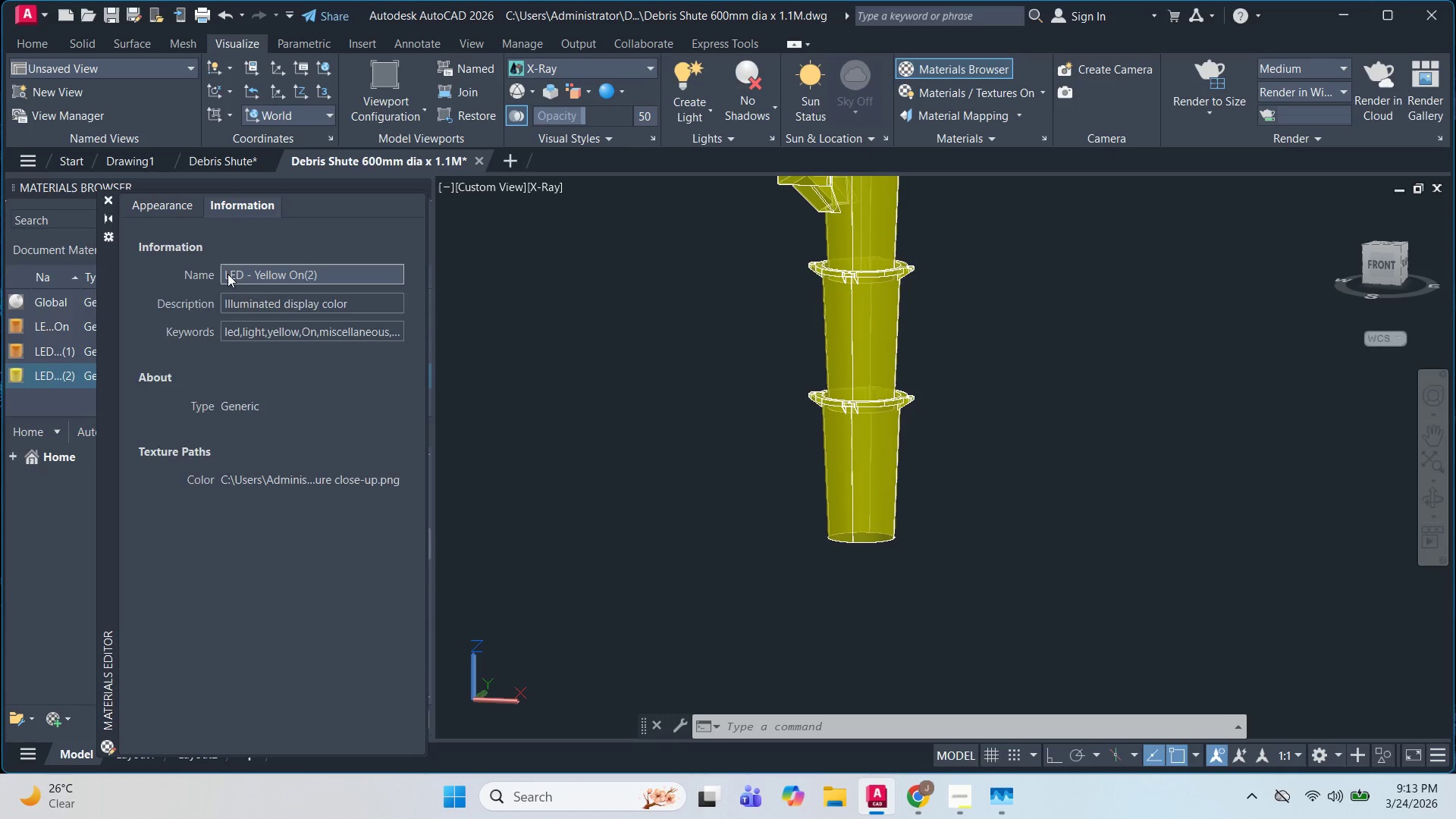 
left_click([228, 274])
 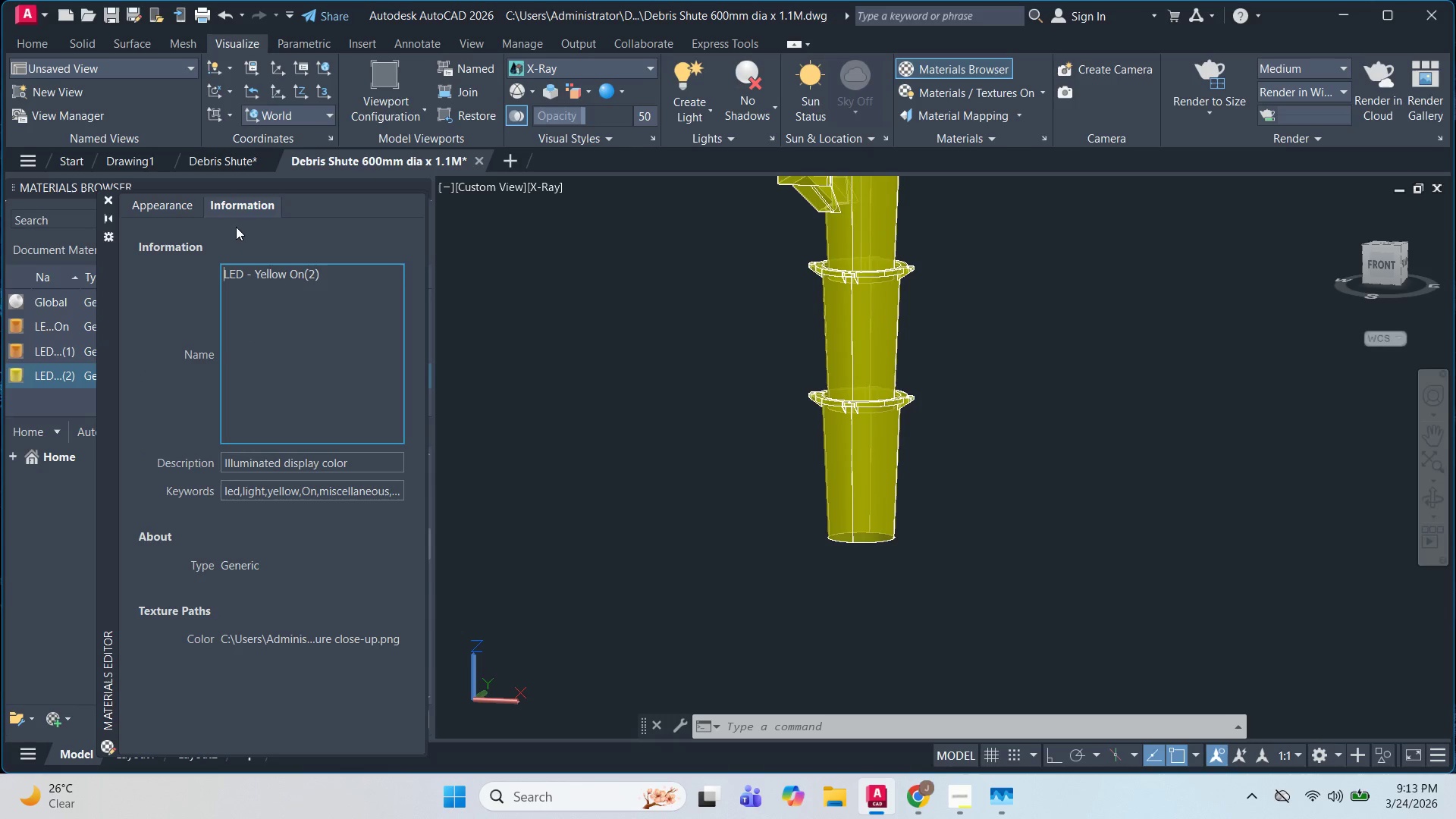 
key(ArrowRight)
 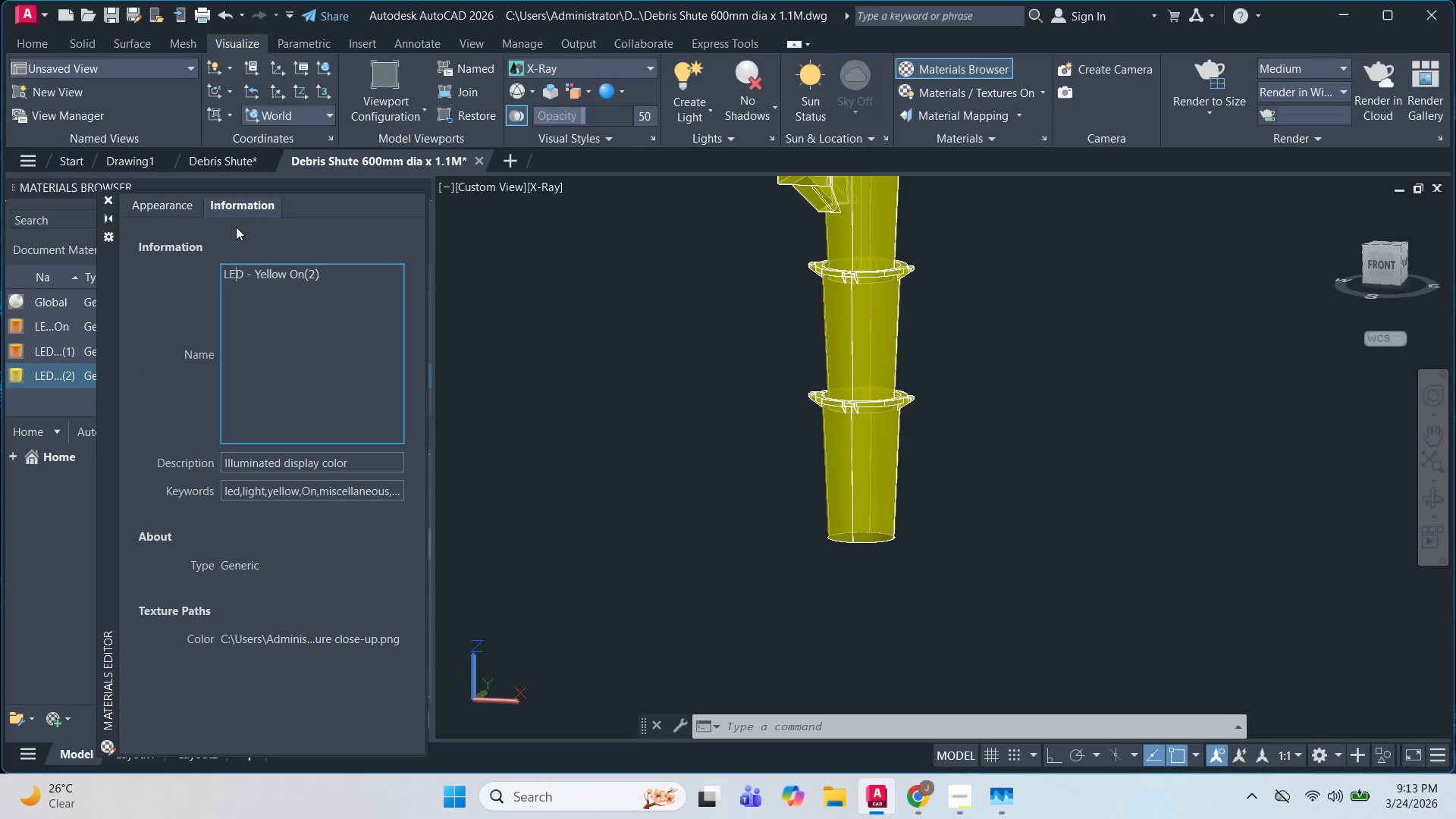 
key(ArrowRight)
 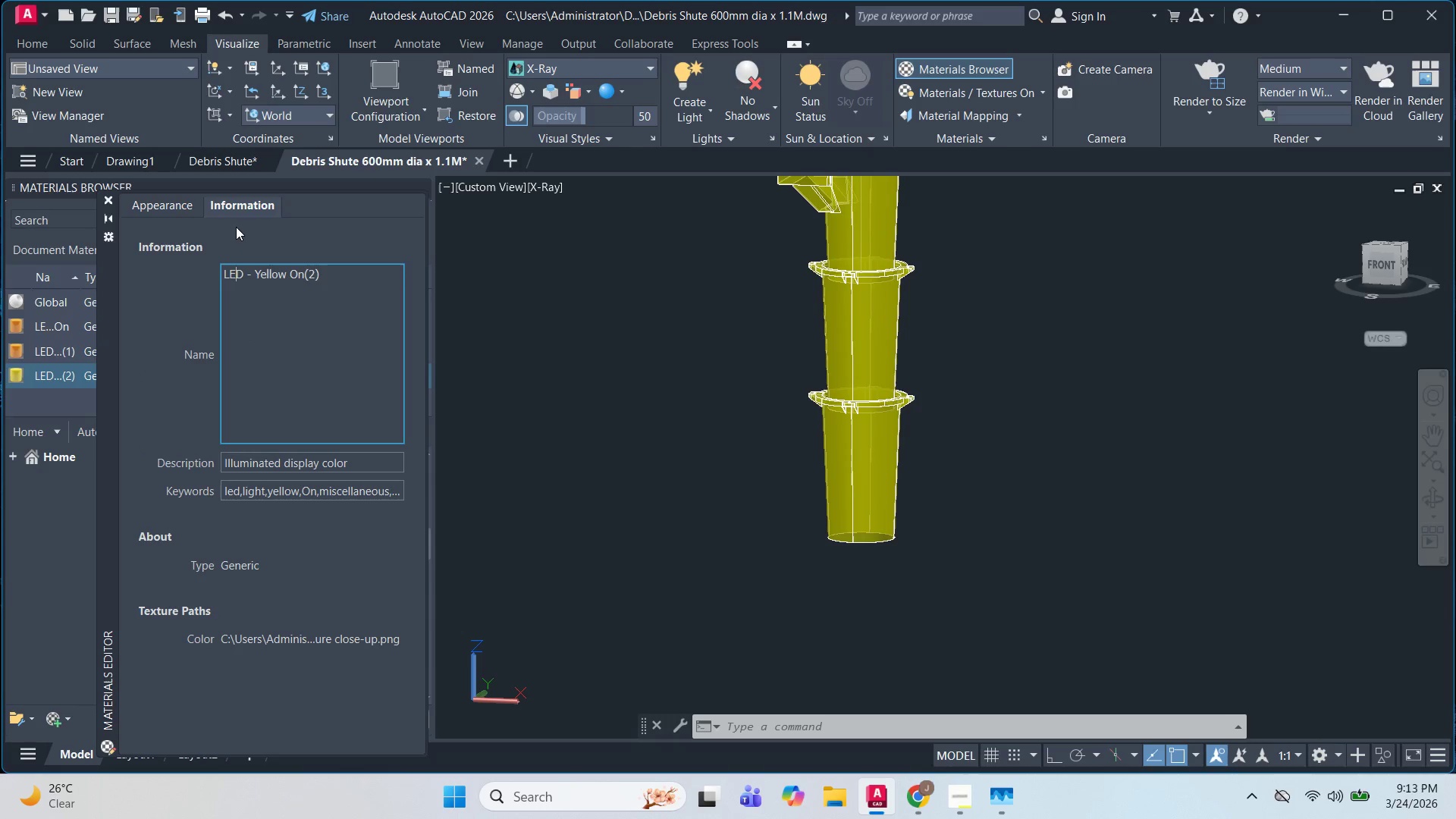 
key(ArrowRight)
 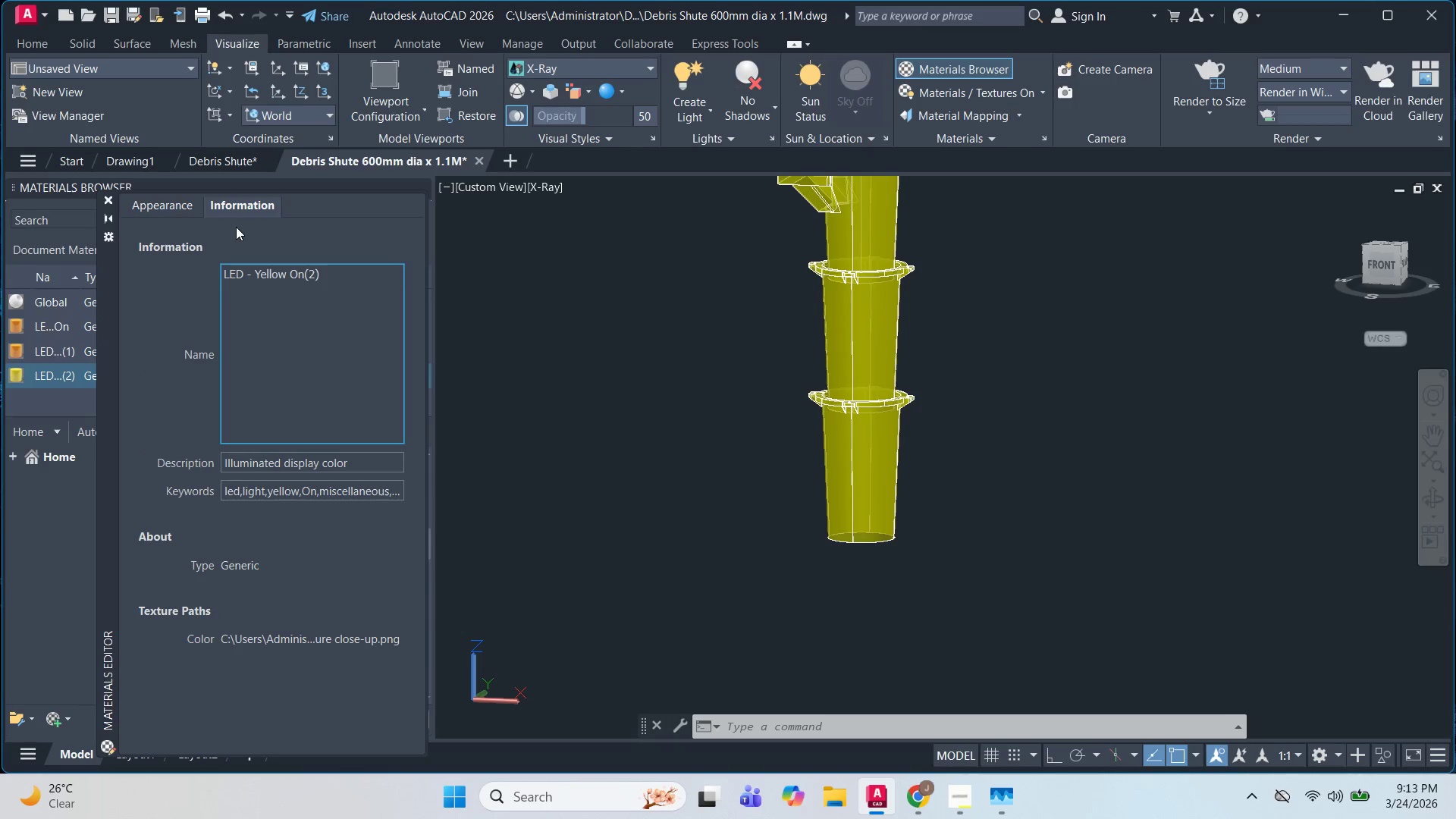 
type(\\\)
key(Backspace)
key(Backspace)
key(Backspace)
key(Backspace)
key(Backspace)
key(Backspace)
type(hp)
key(Backspace)
type(dpe plase)
key(Backspace)
type(tic)
 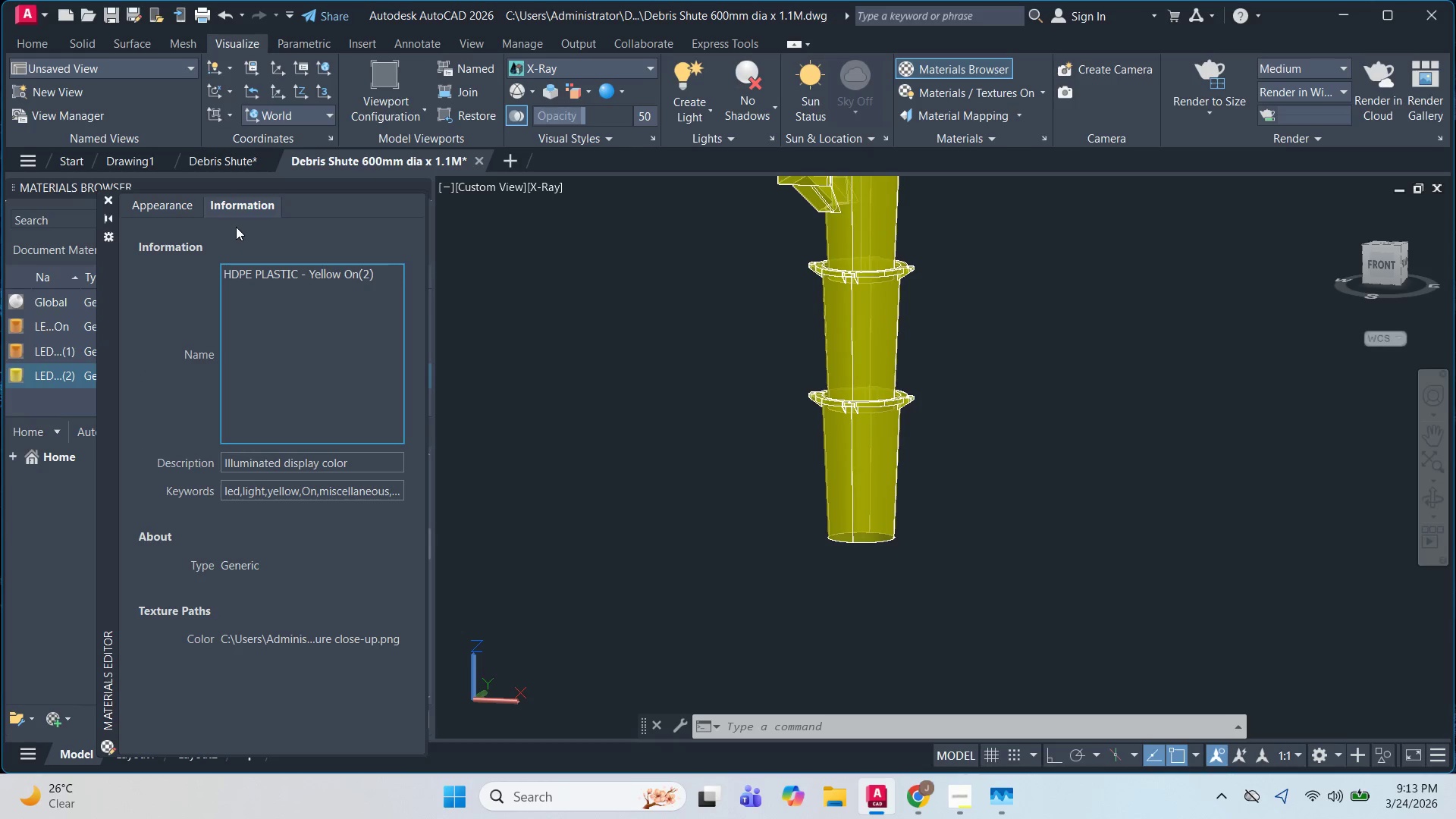 
key(Enter)
 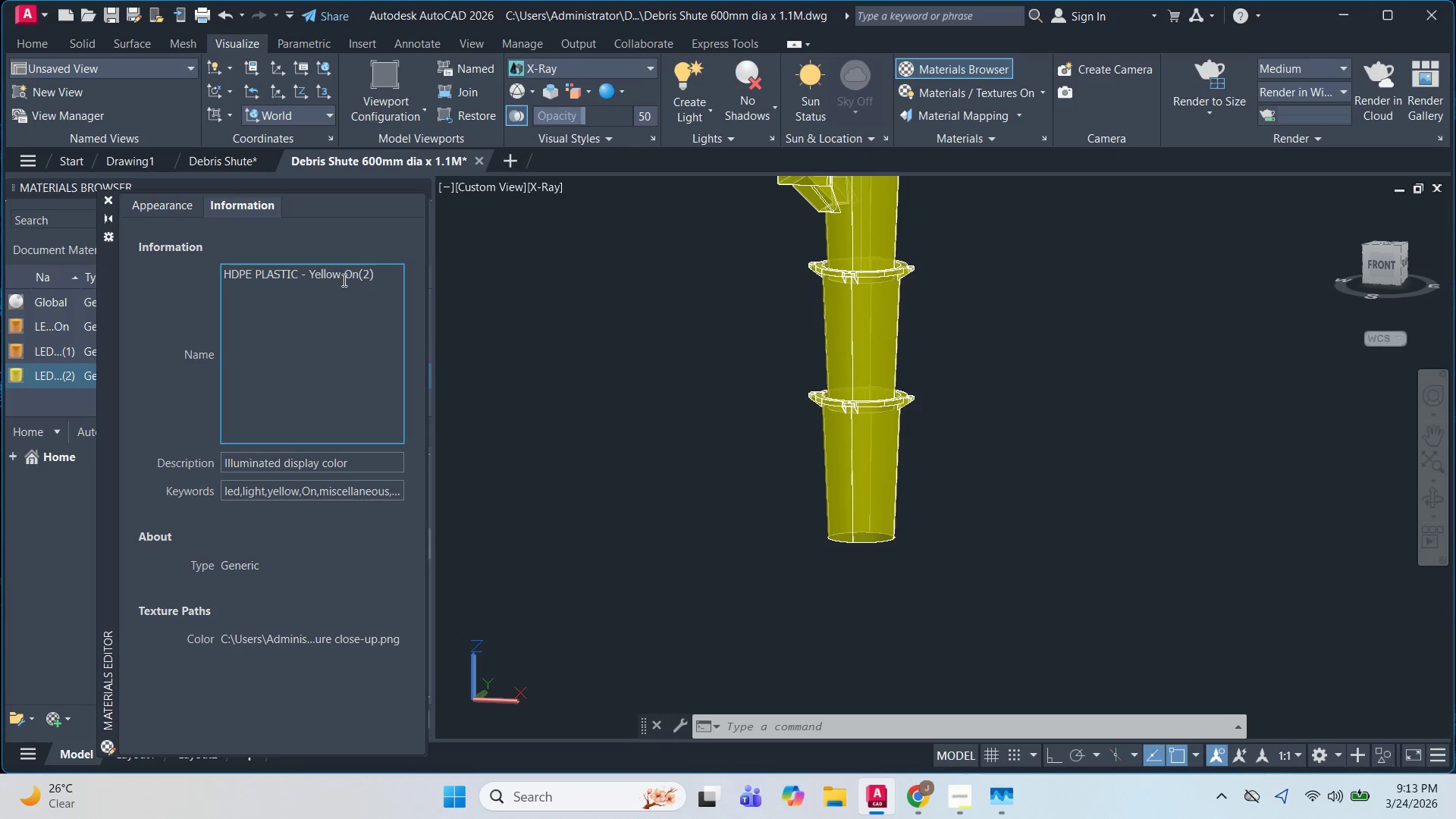 
left_click_drag(start_coordinate=[372, 278], to_coordinate=[312, 275])
 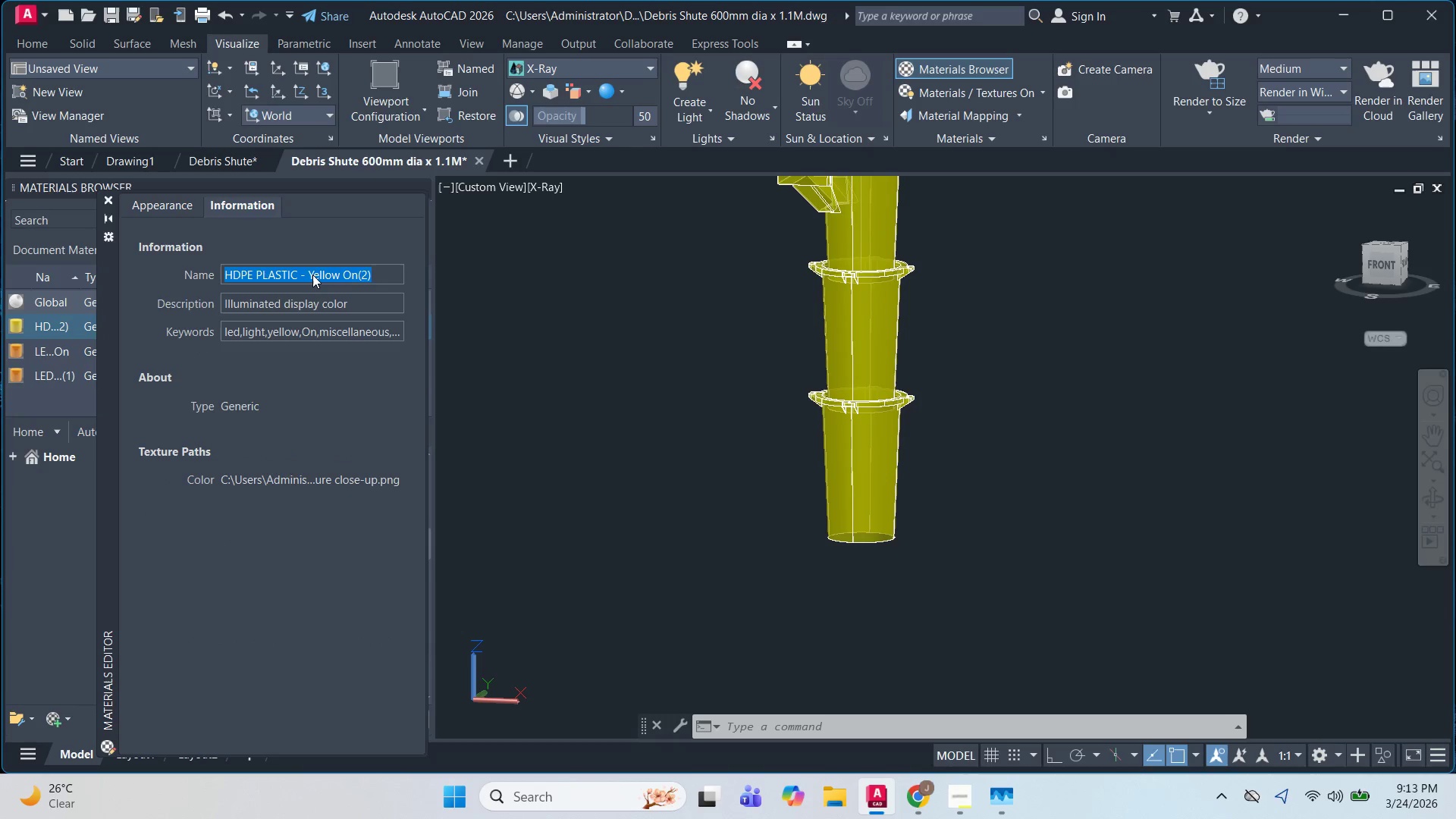 
left_click([312, 275])
 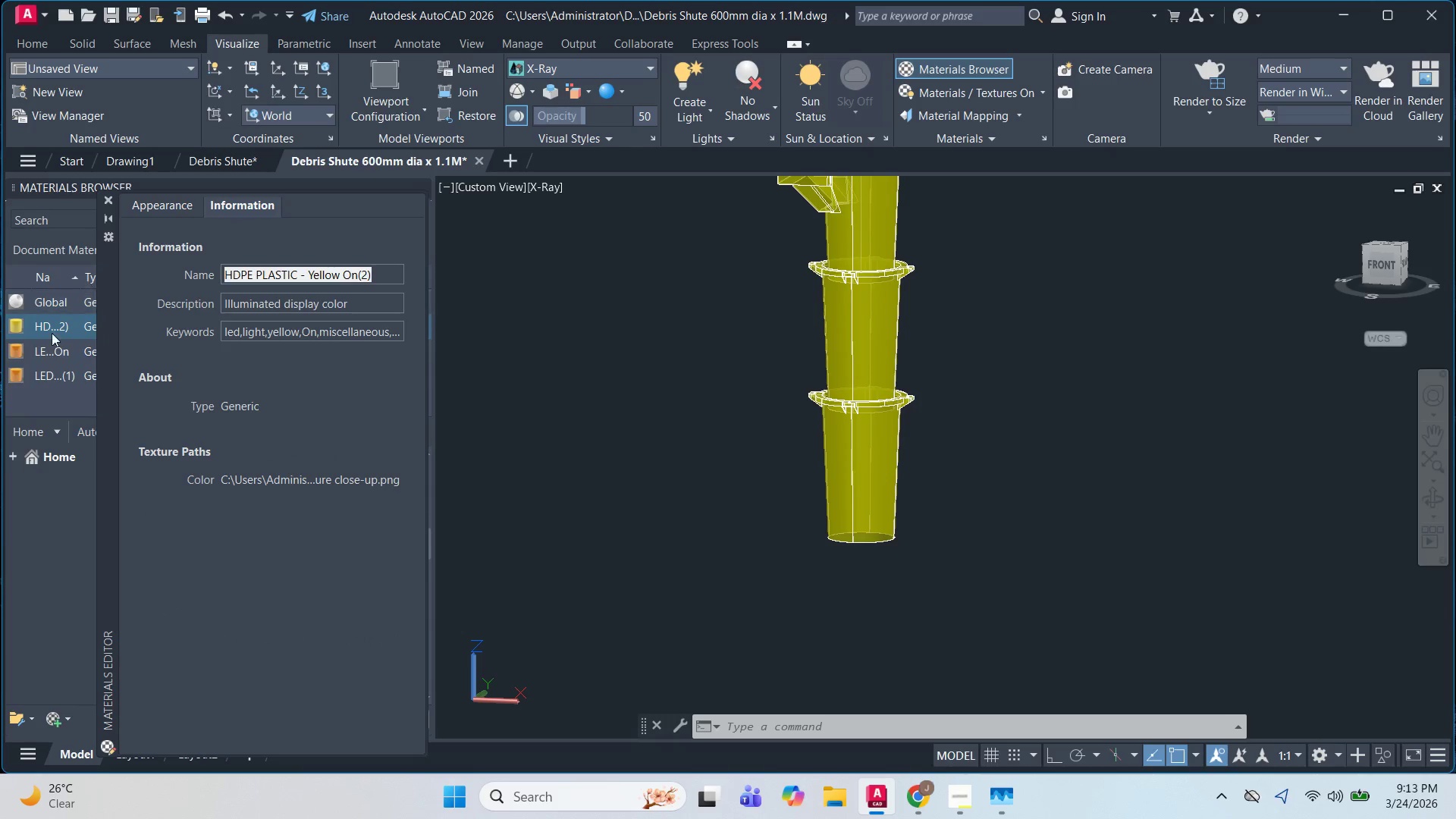 
left_click([46, 409])
 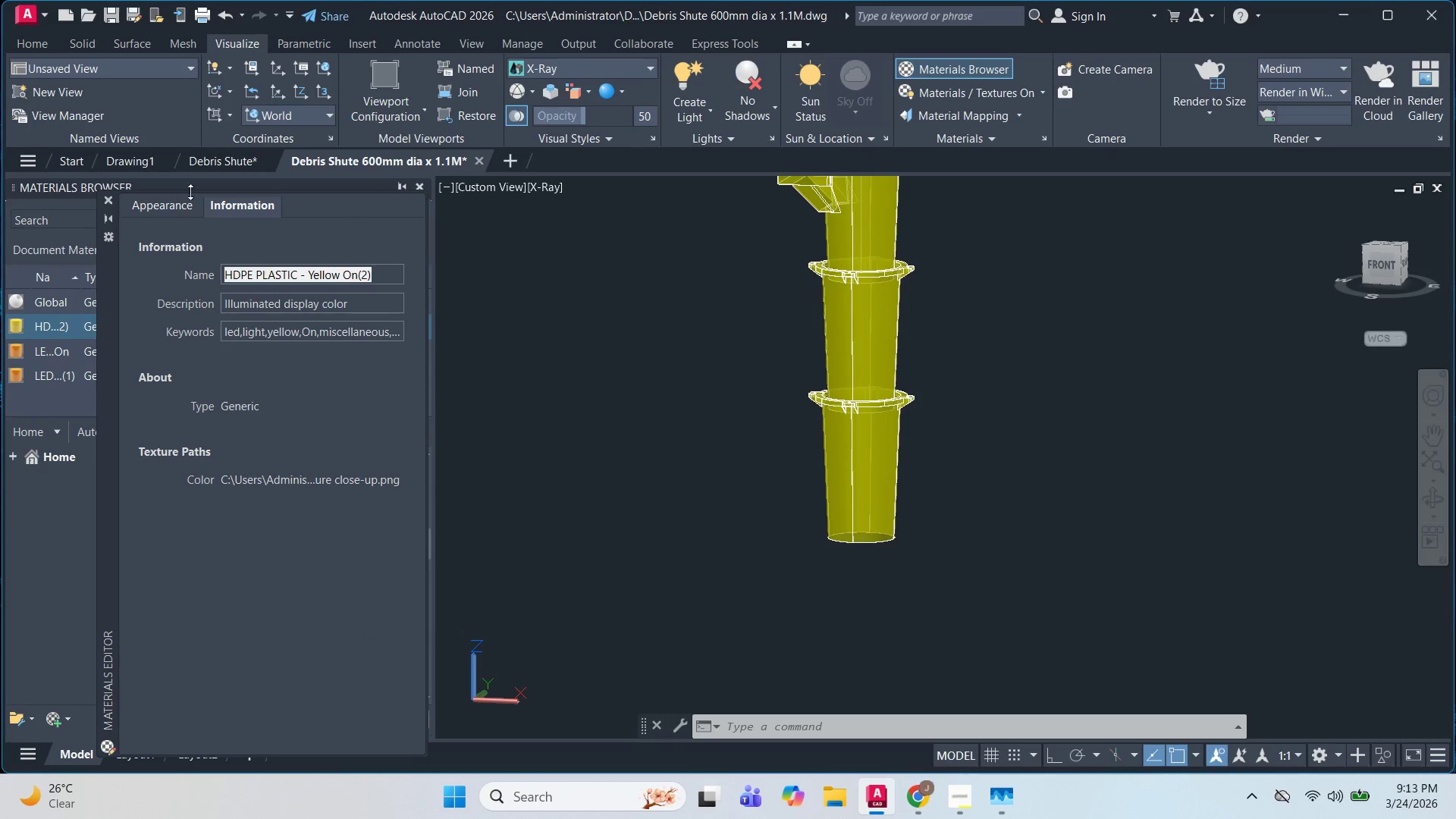 
left_click([108, 200])
 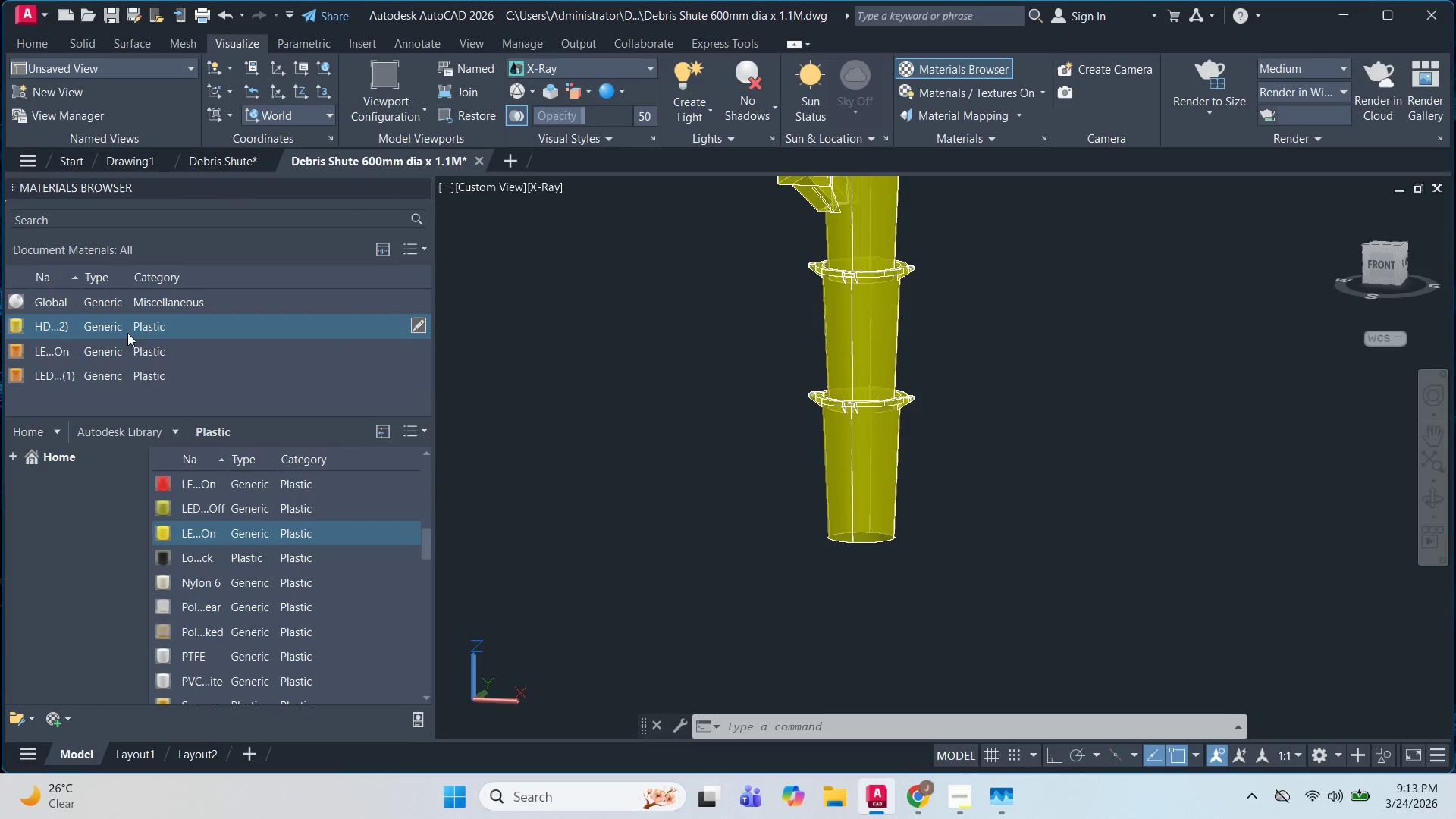 
left_click_drag(start_coordinate=[127, 328], to_coordinate=[881, 433])
 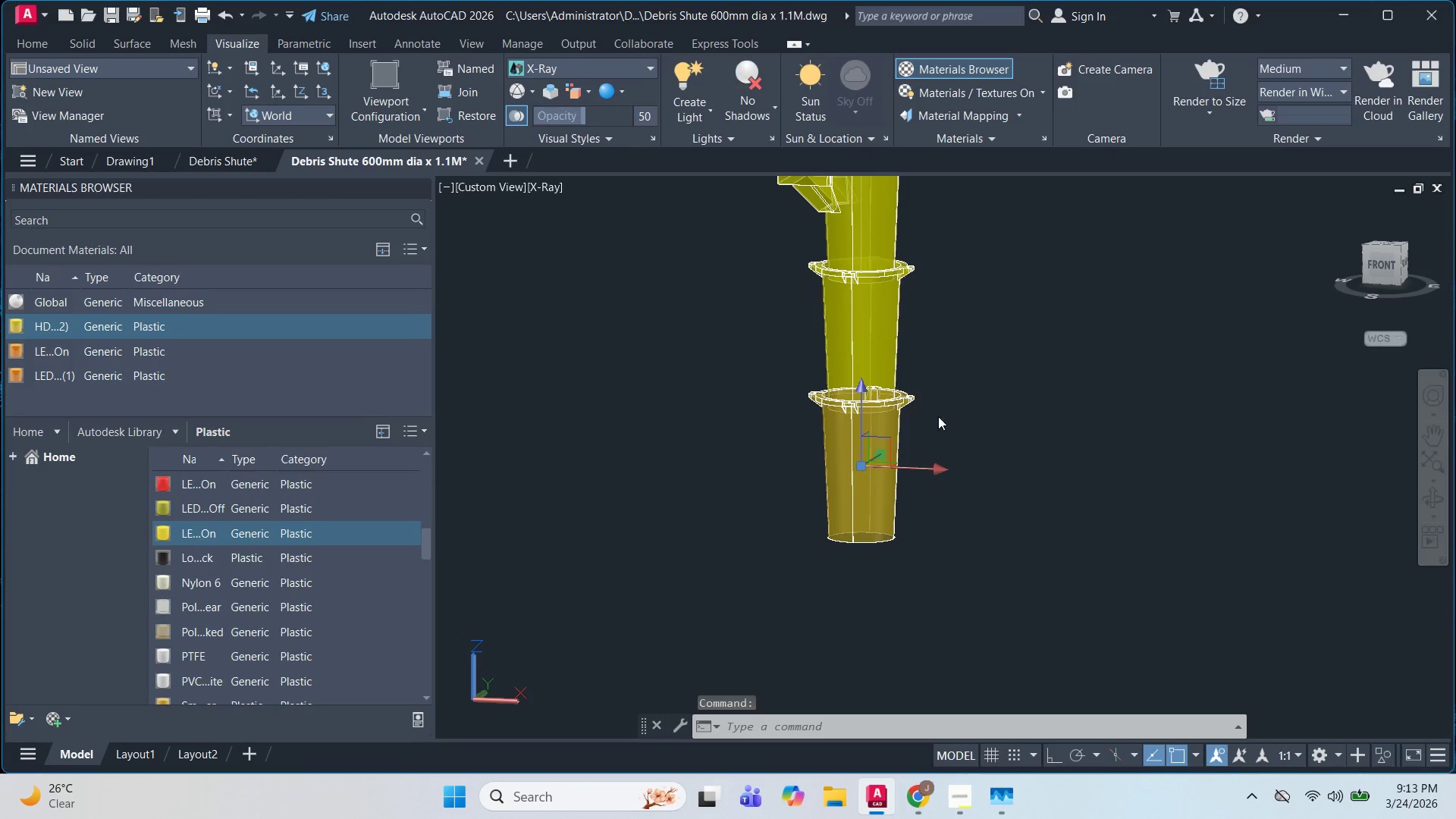 
scroll: coordinate [938, 451], scroll_direction: up, amount: 2.0
 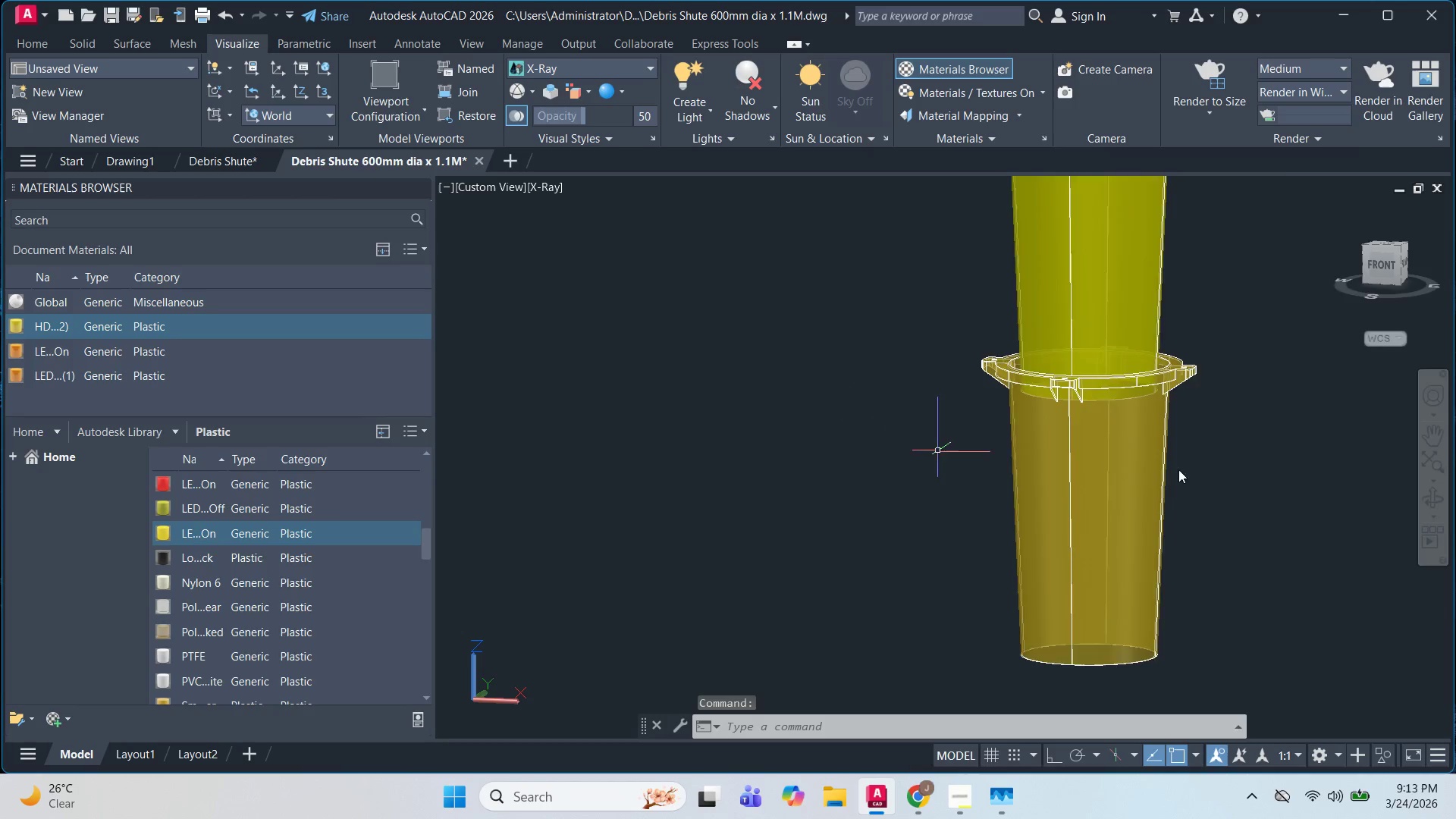 
left_click([1160, 474])
 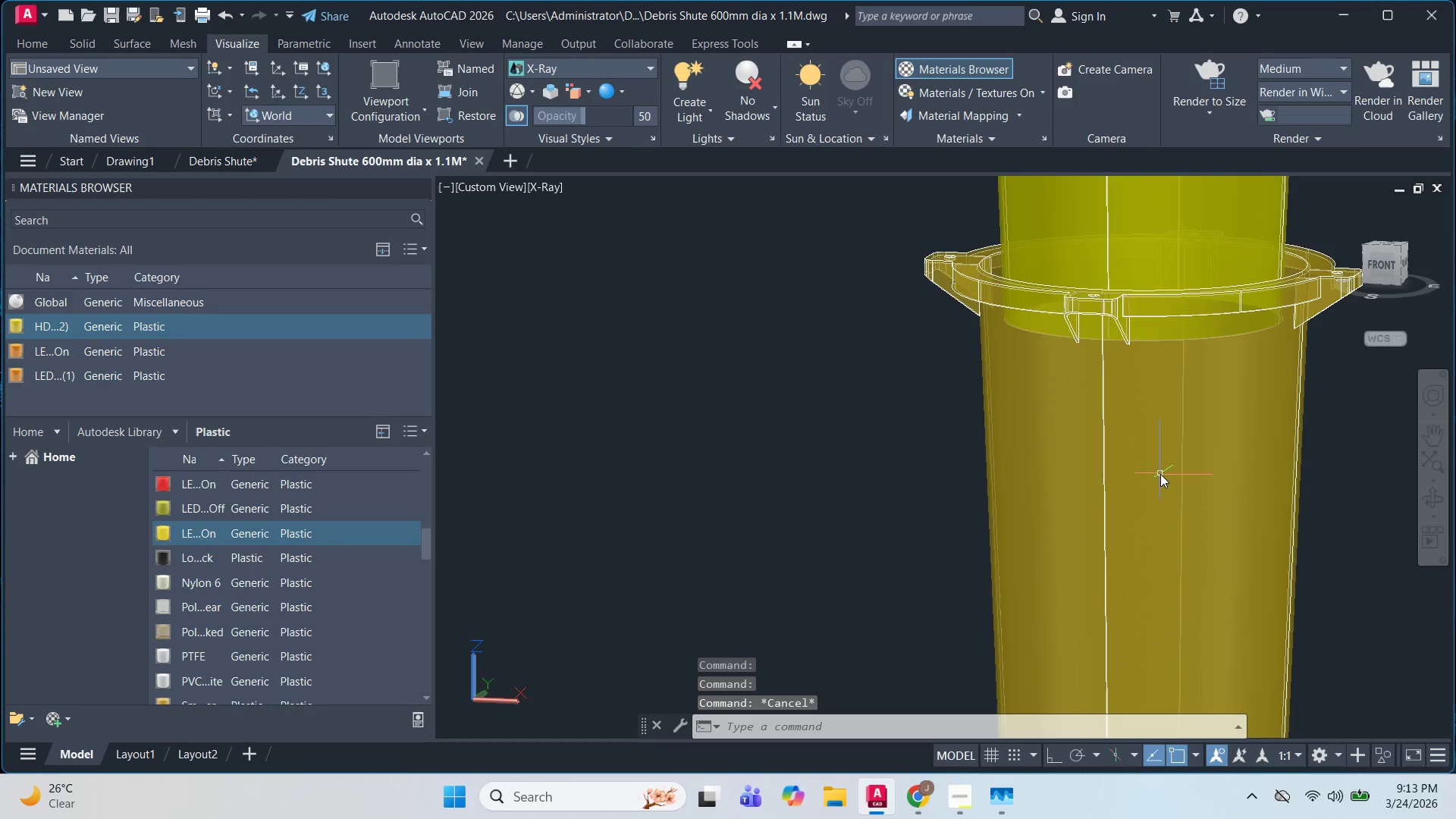 
scroll: coordinate [1178, 469], scroll_direction: up, amount: 2.0
 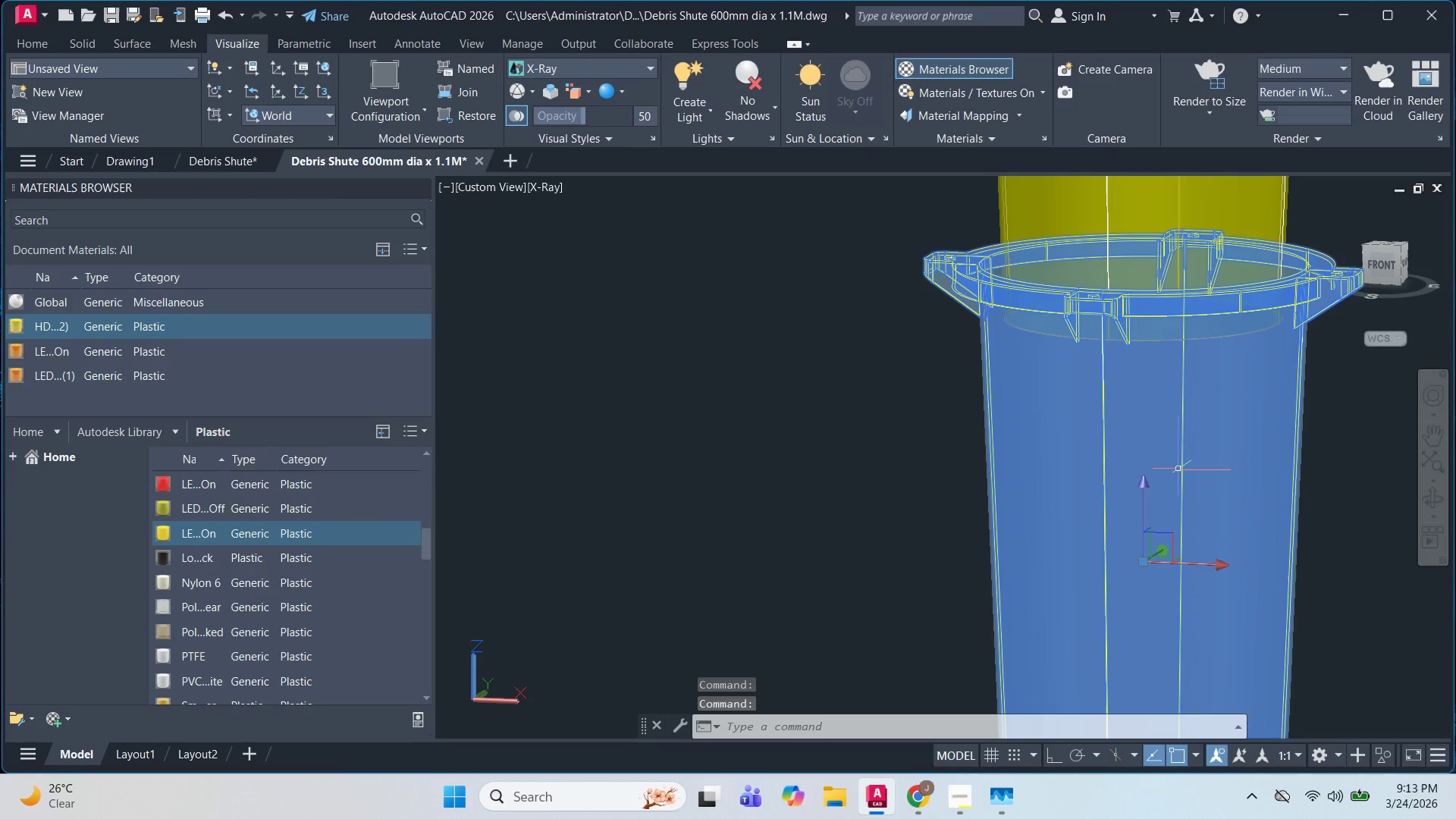 
key(Escape)
 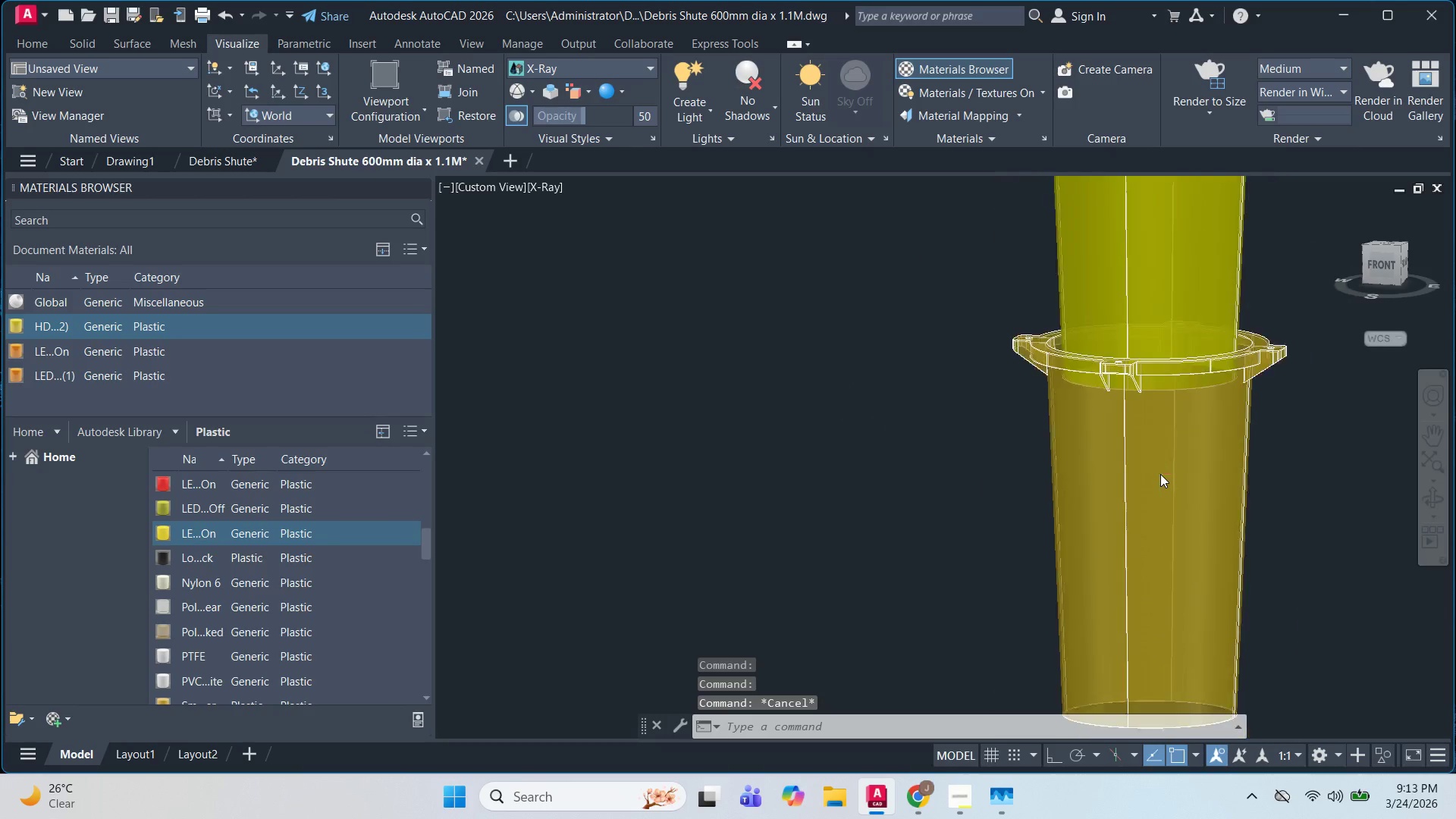 
key(Escape)
 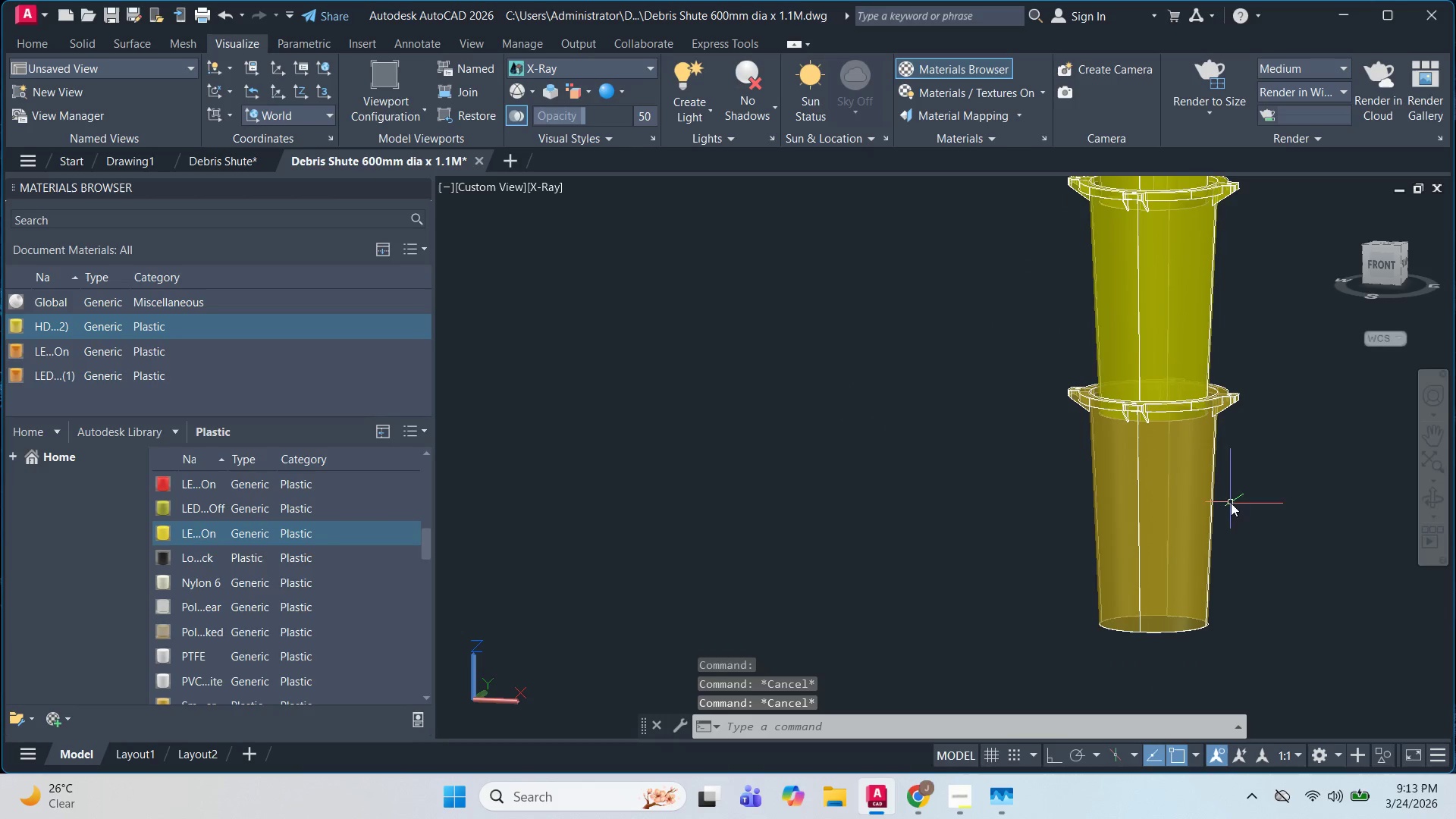 
scroll: coordinate [1160, 474], scroll_direction: down, amount: 2.0
 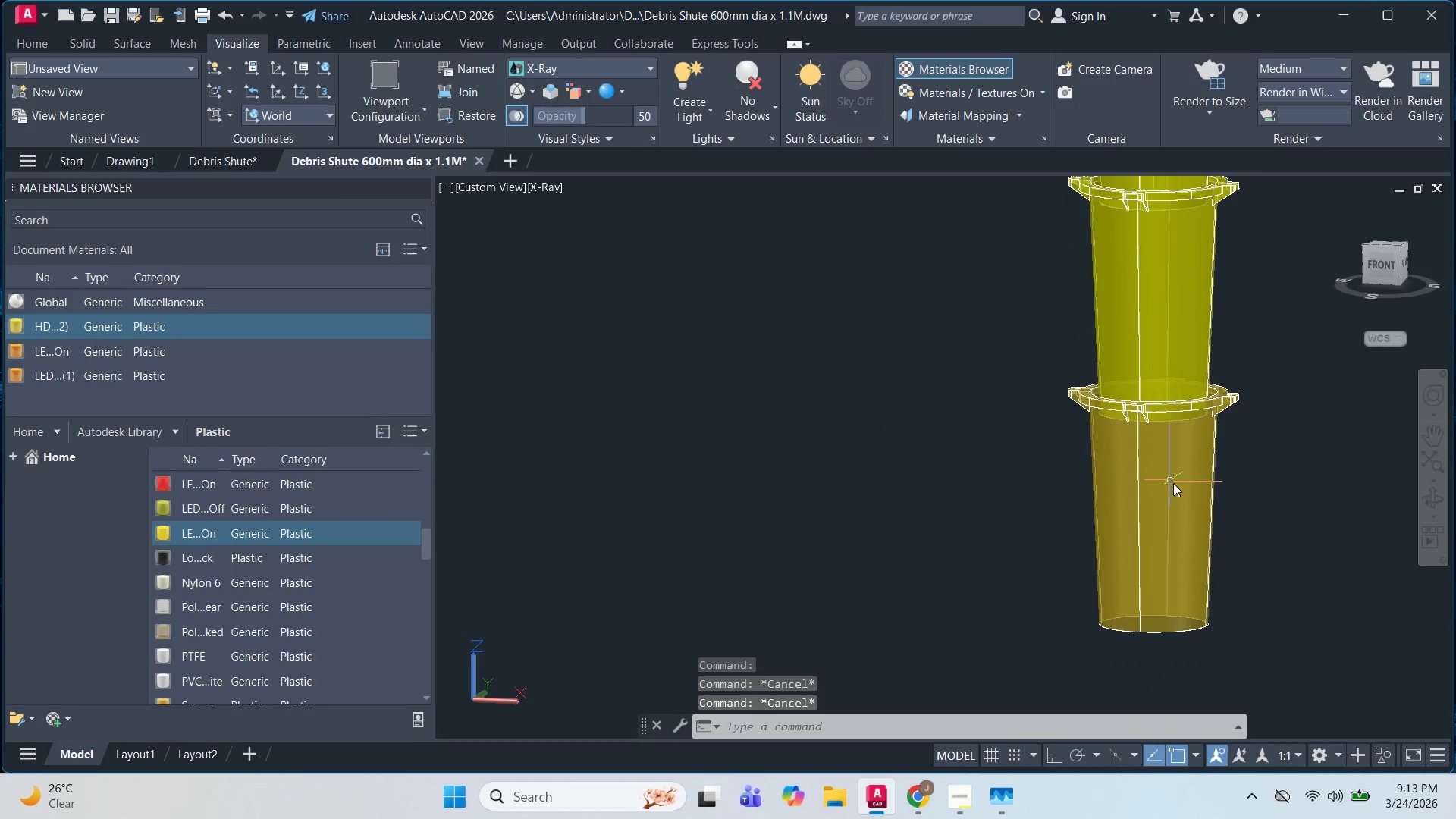 
scroll: coordinate [1222, 551], scroll_direction: up, amount: 1.0
 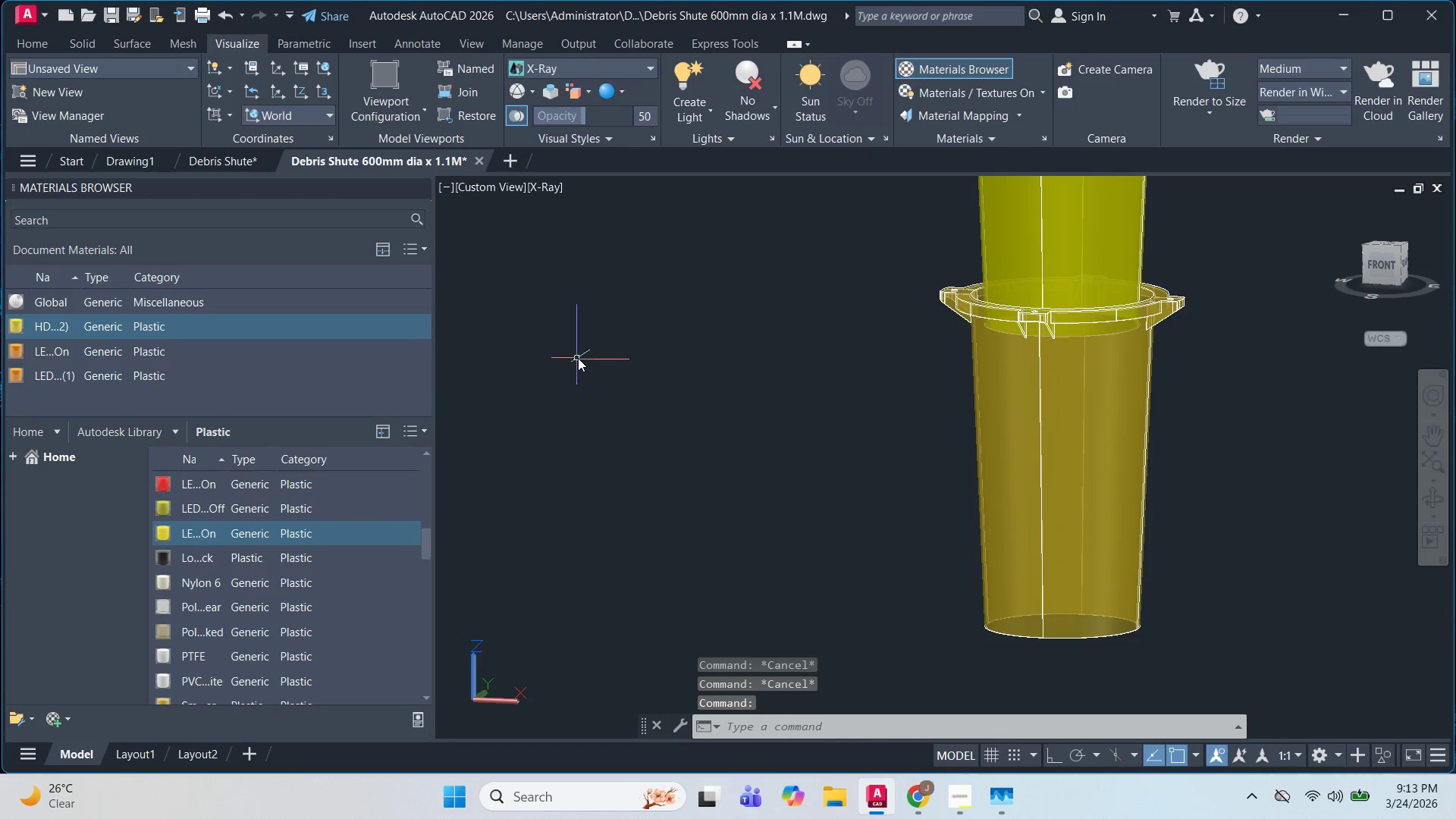 
key(Escape)
 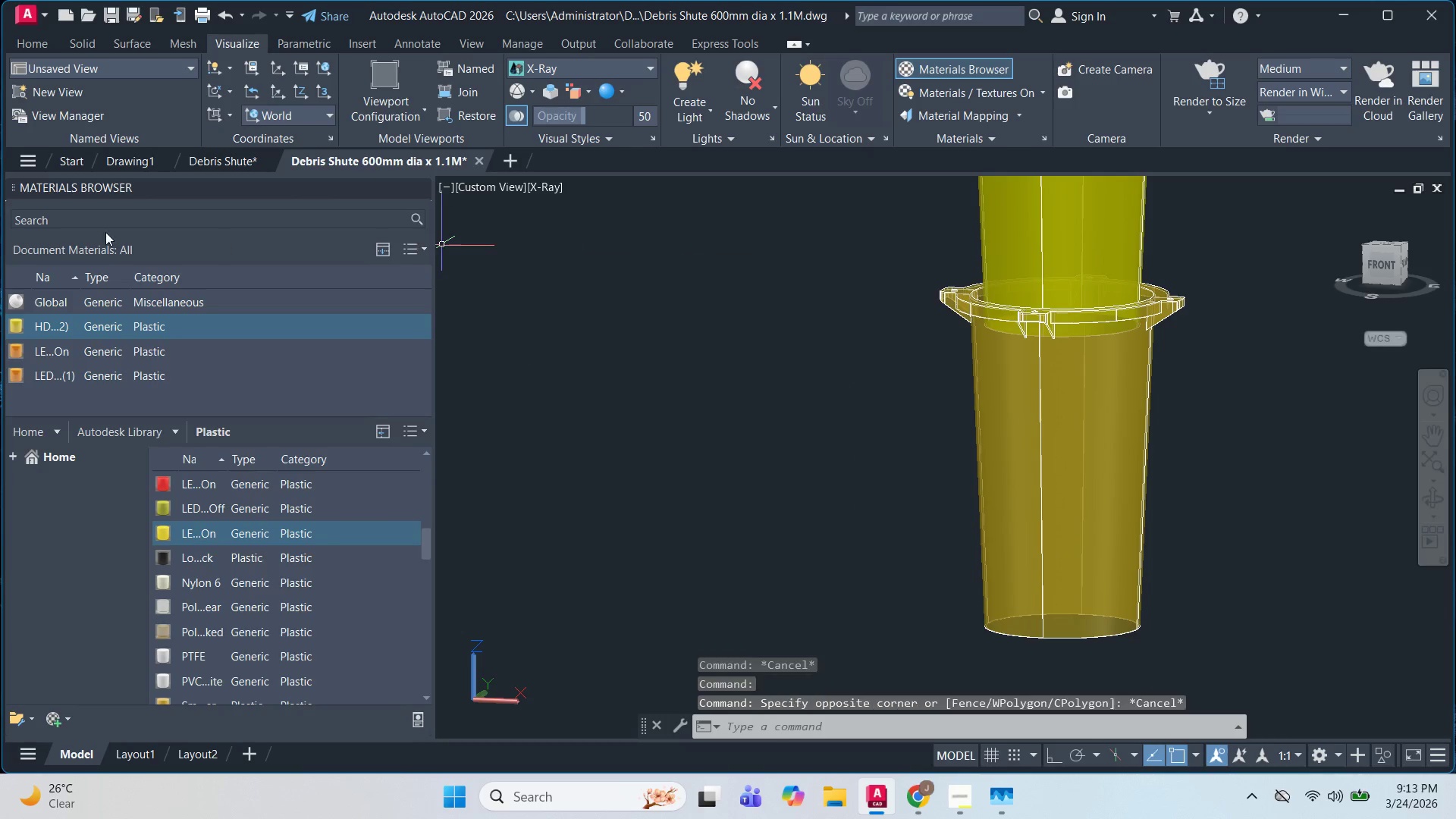 
key(Escape)